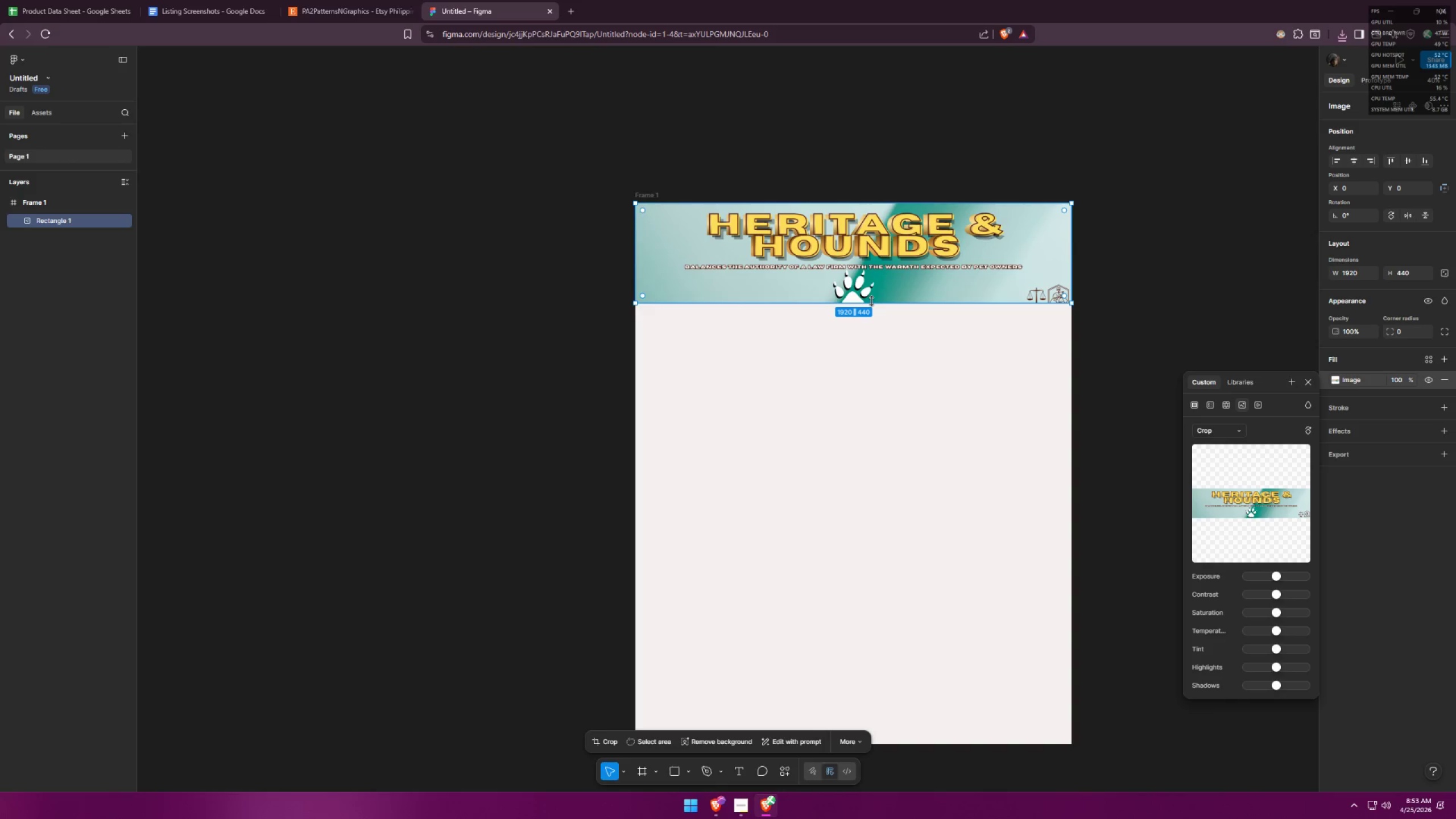 
triple_click([870, 301])
 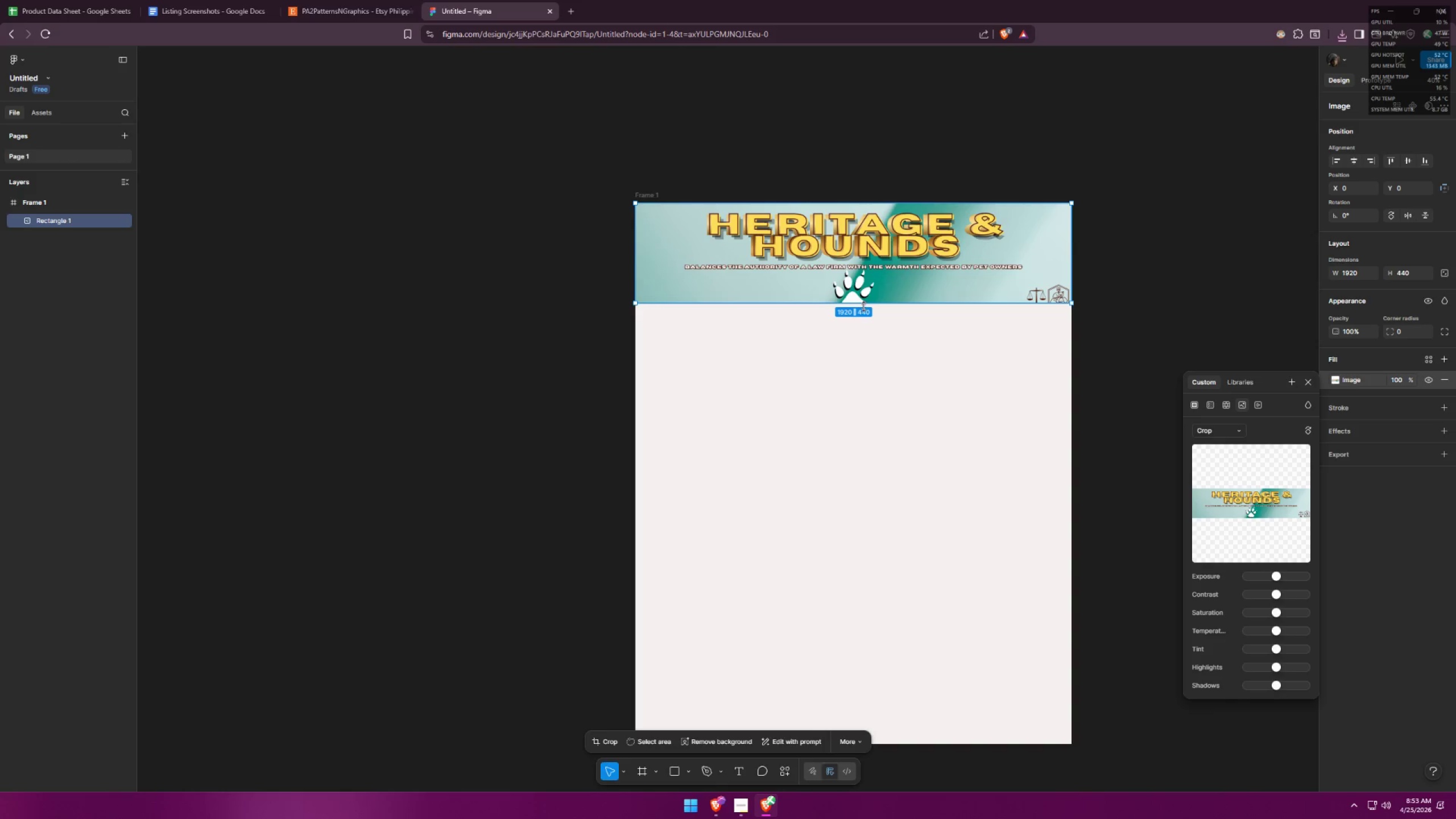 
left_click_drag(start_coordinate=[863, 307], to_coordinate=[866, 315])
 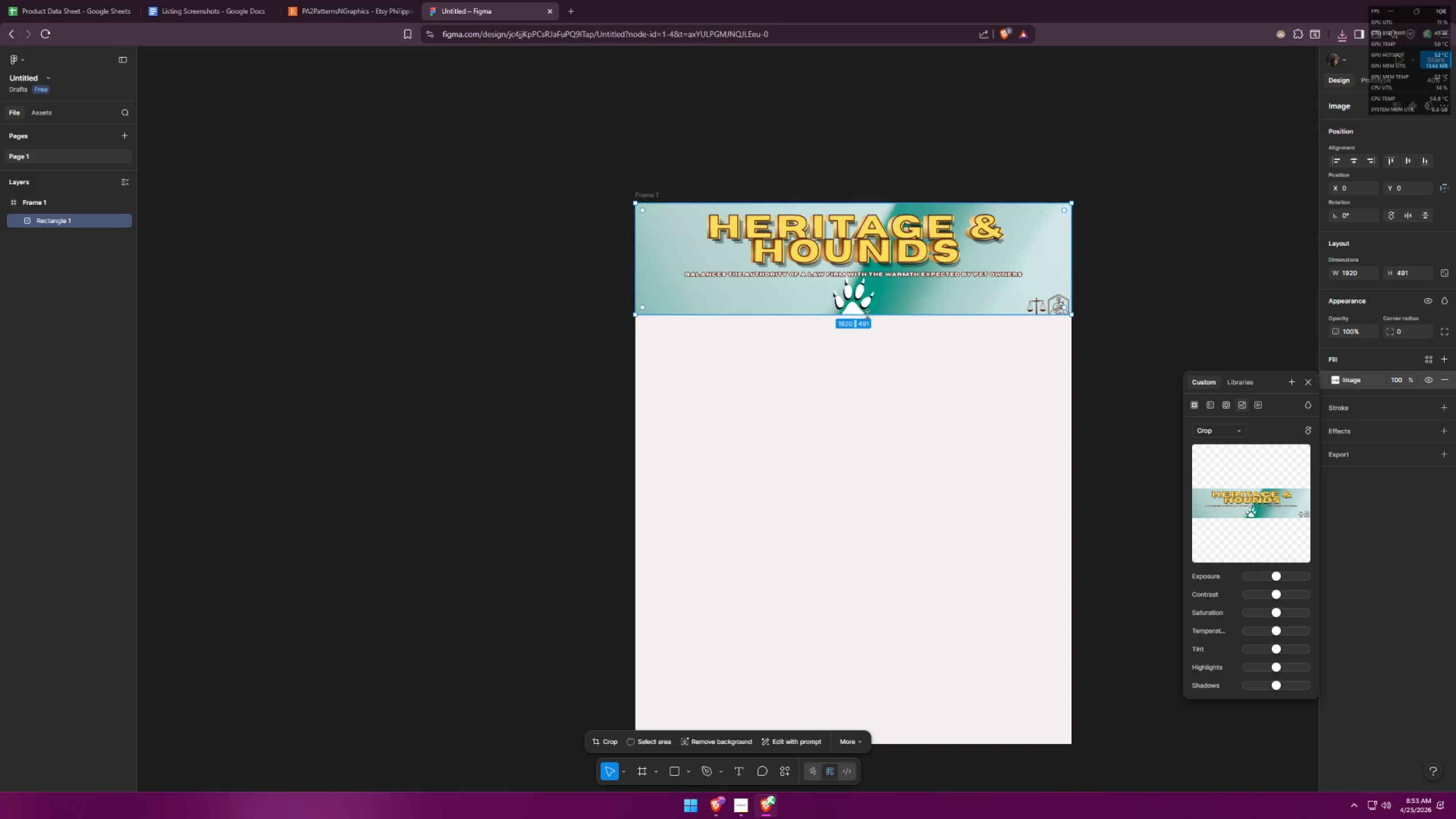 
key(Control+ControlLeft)
 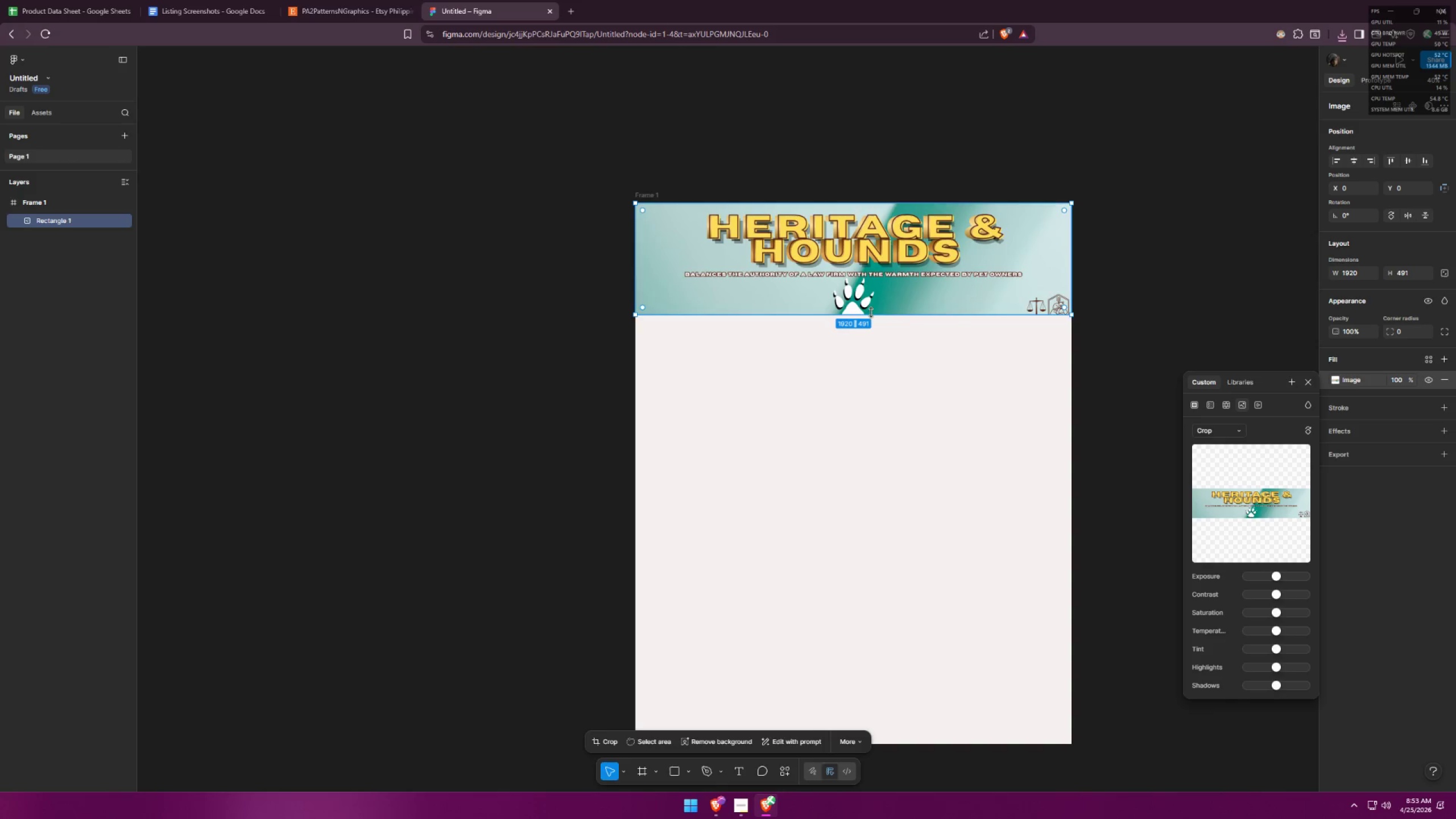 
key(Control+Z)
 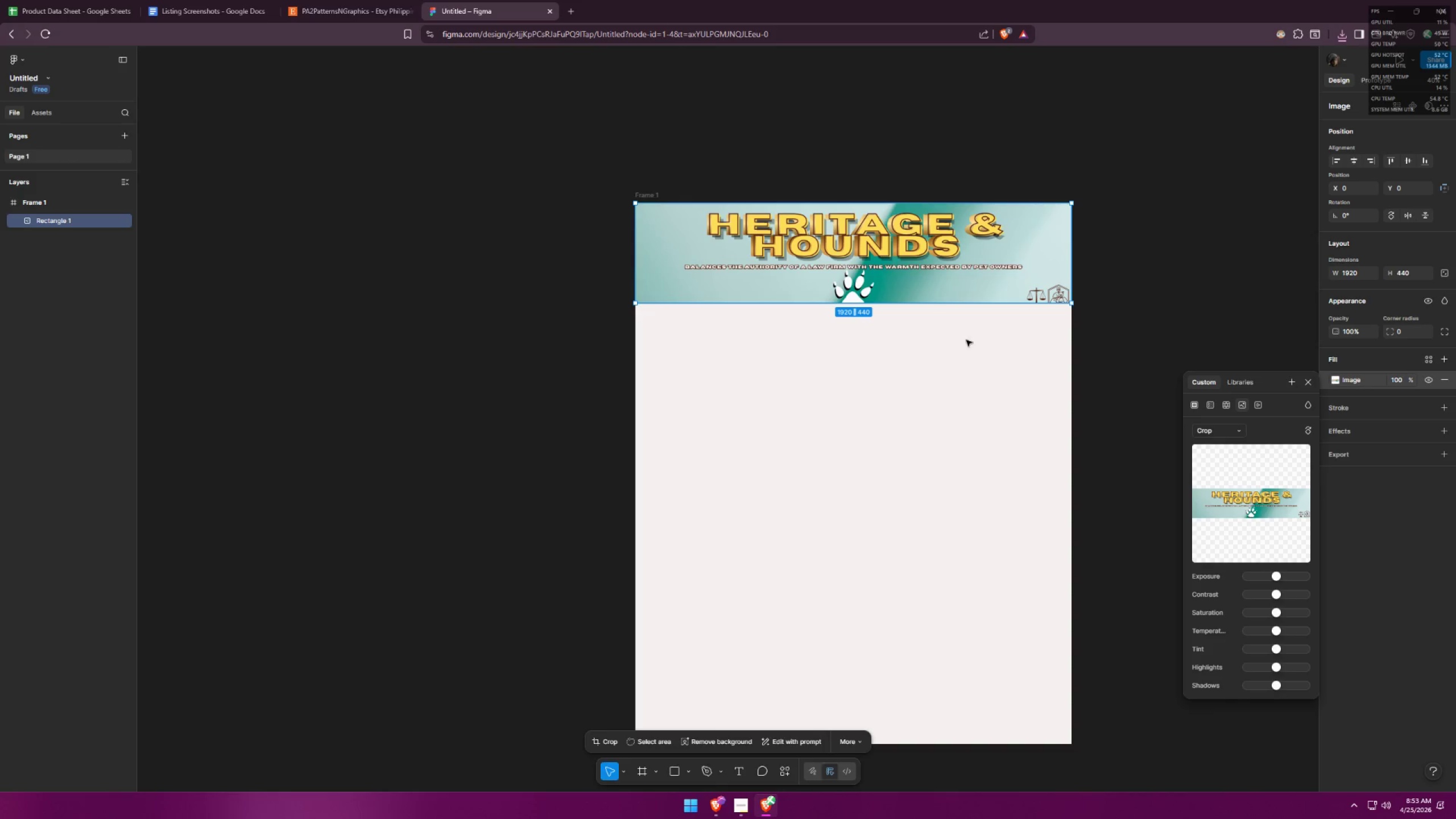 
left_click([966, 348])
 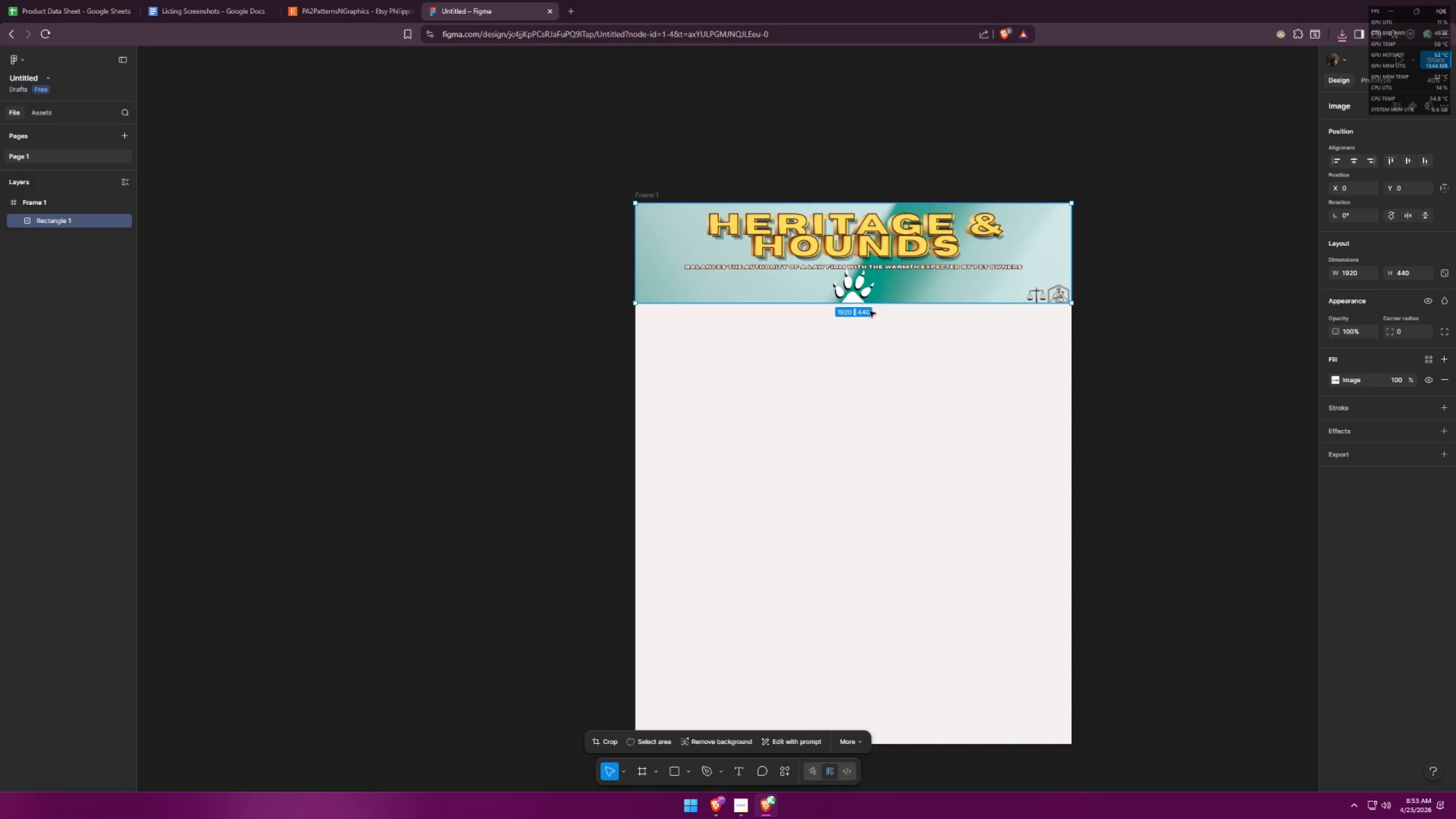 
left_click_drag(start_coordinate=[861, 307], to_coordinate=[863, 317])
 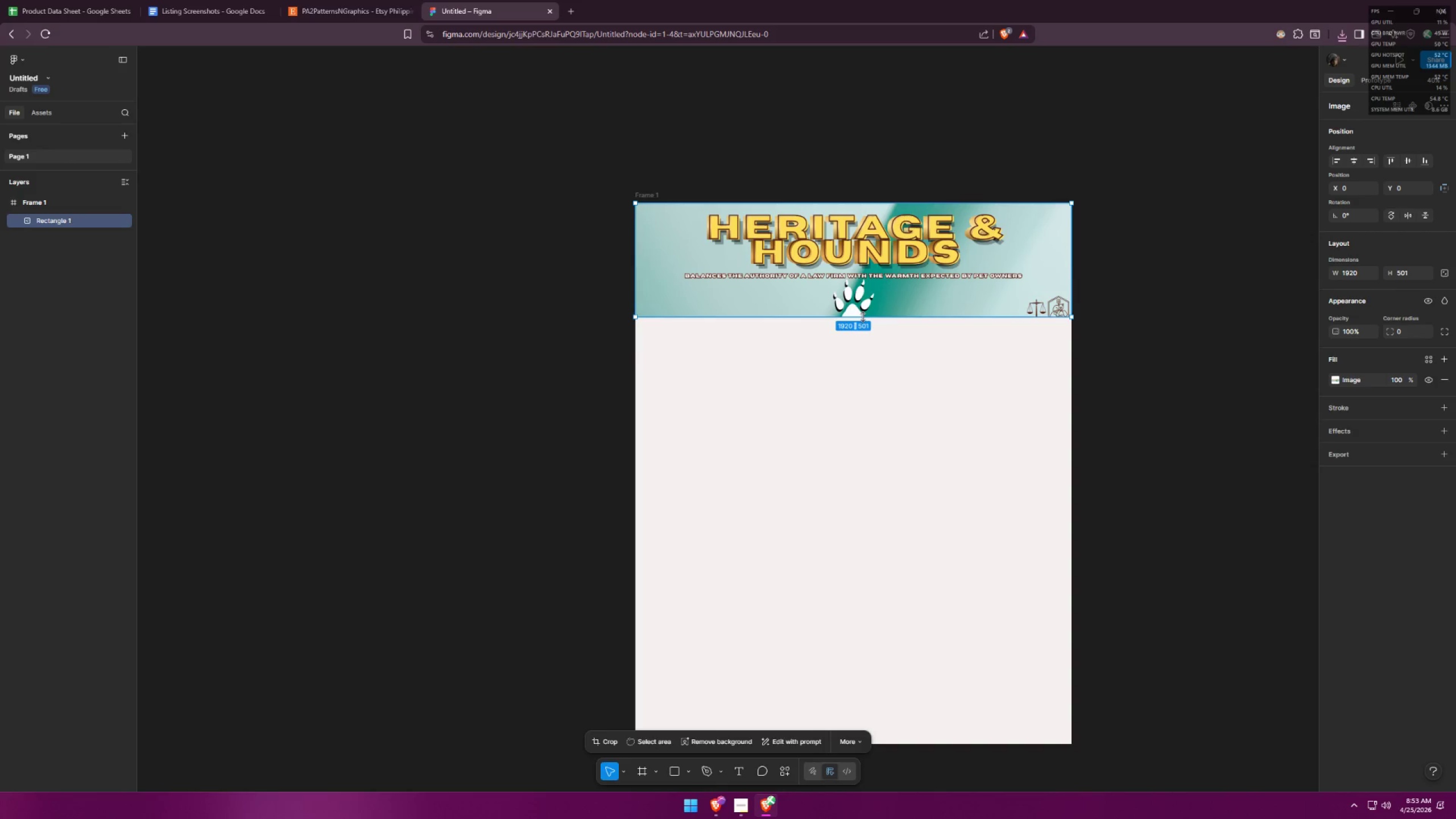 
key(Control+ControlLeft)
 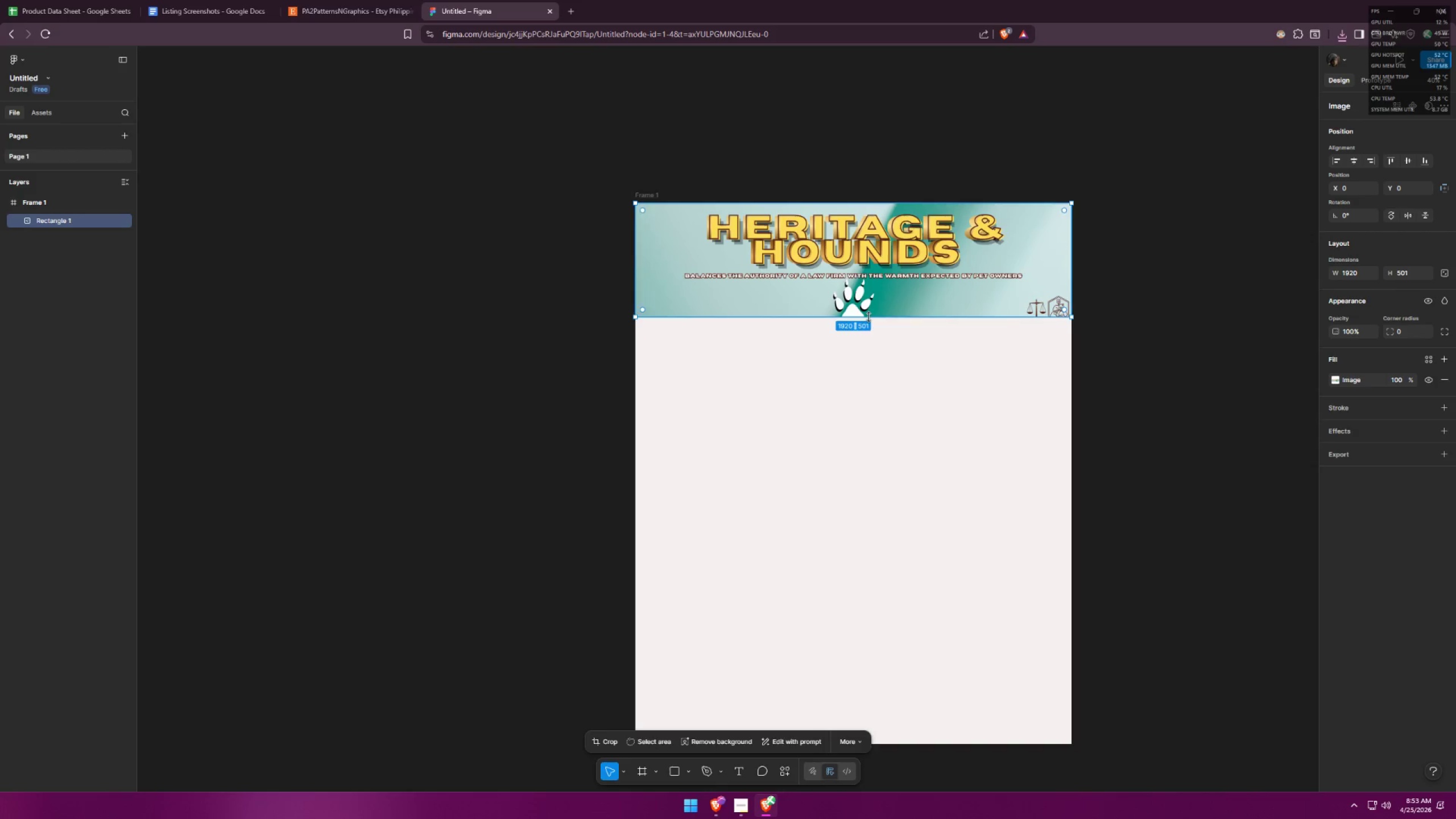 
key(Control+Z)
 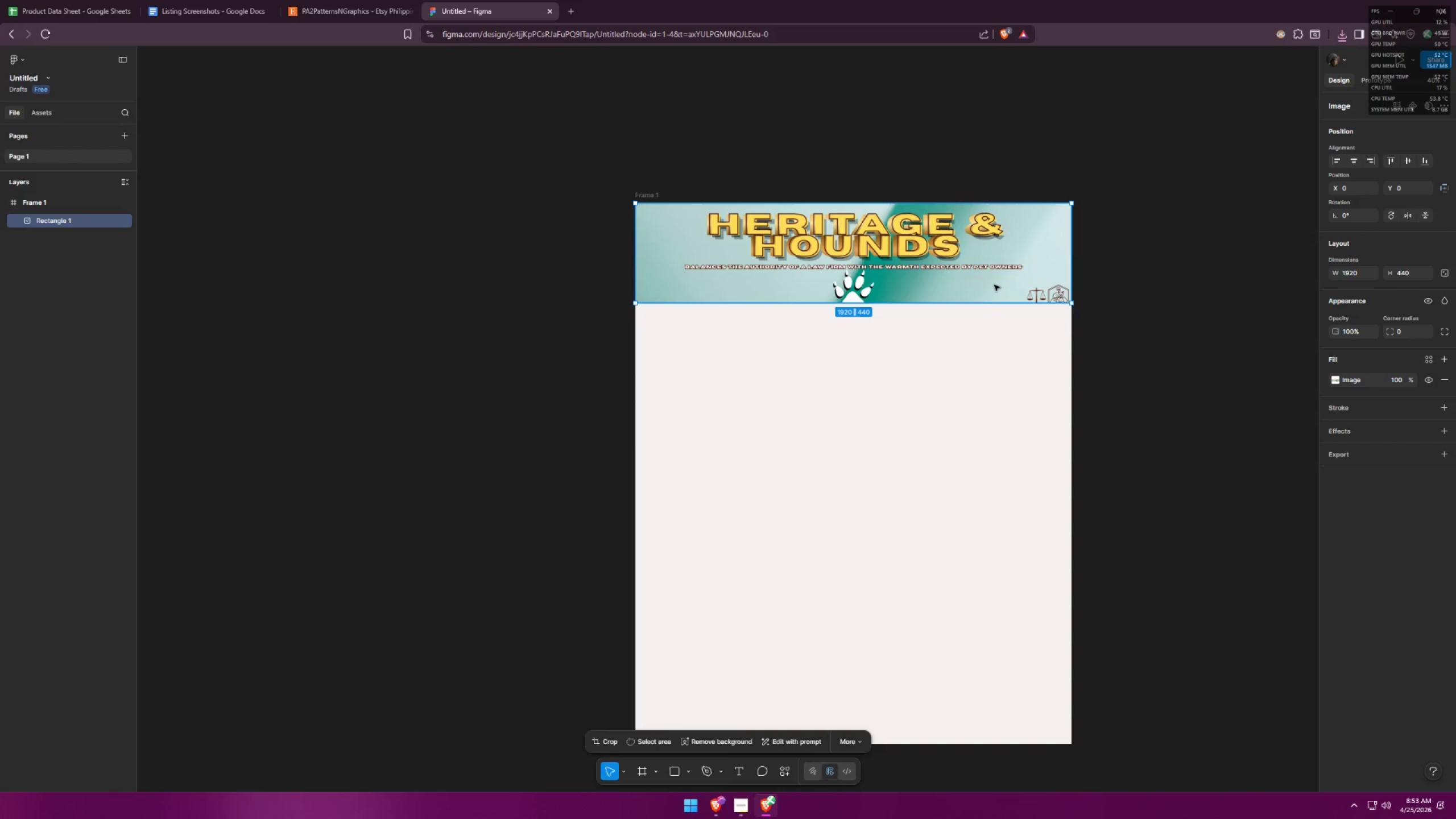 
double_click([994, 285])
 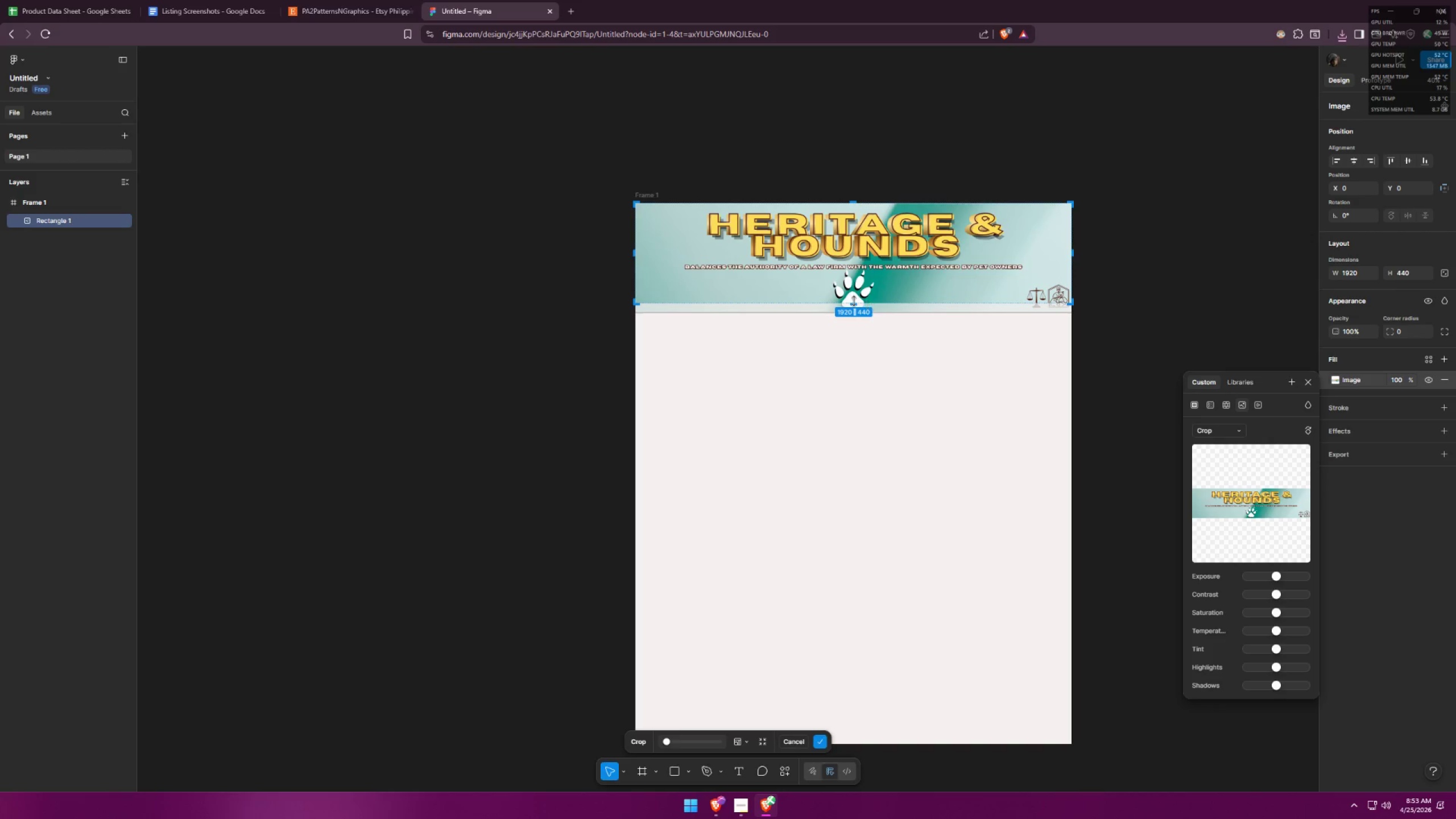 
left_click_drag(start_coordinate=[853, 302], to_coordinate=[854, 312])
 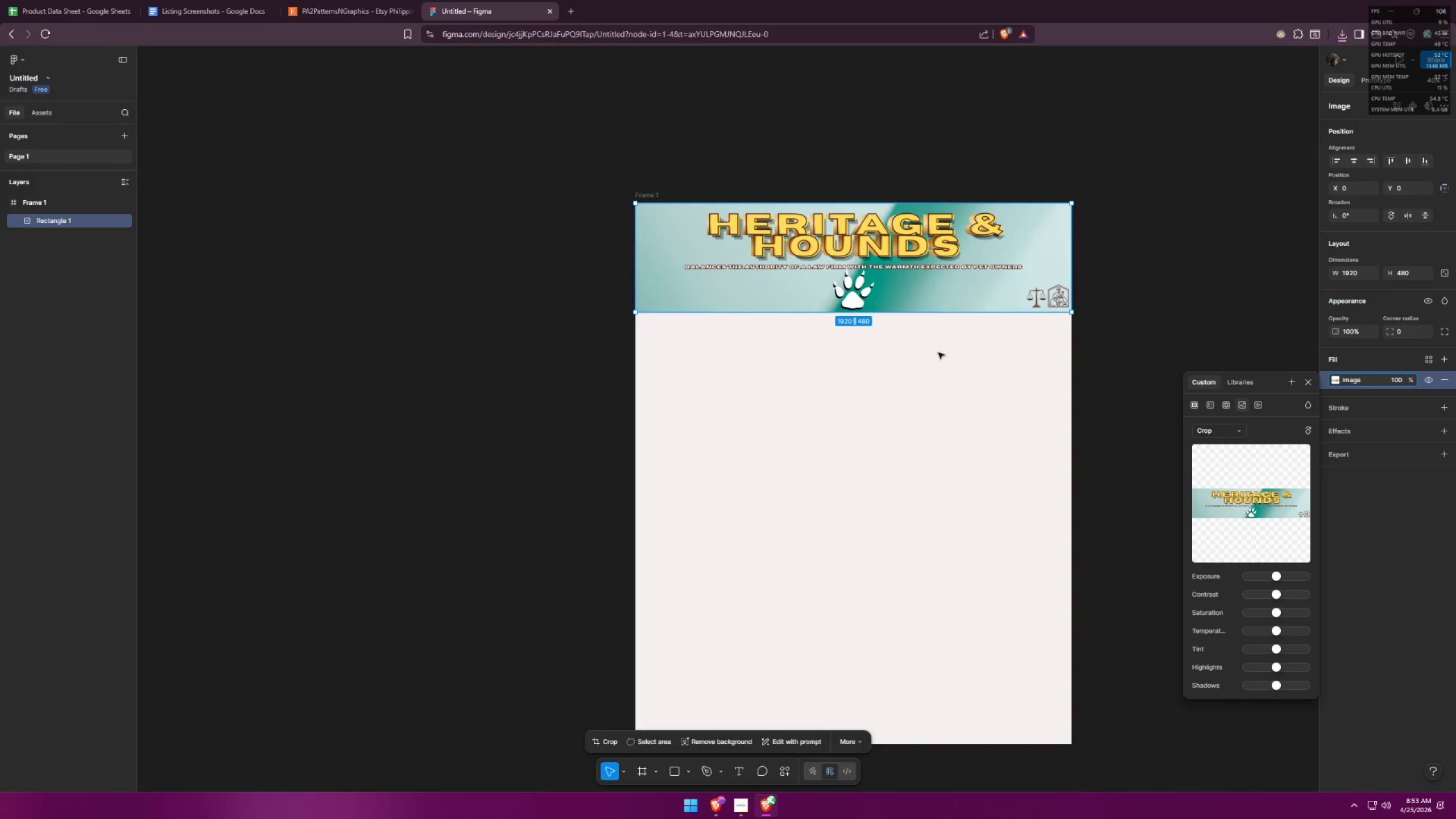 
double_click([948, 356])
 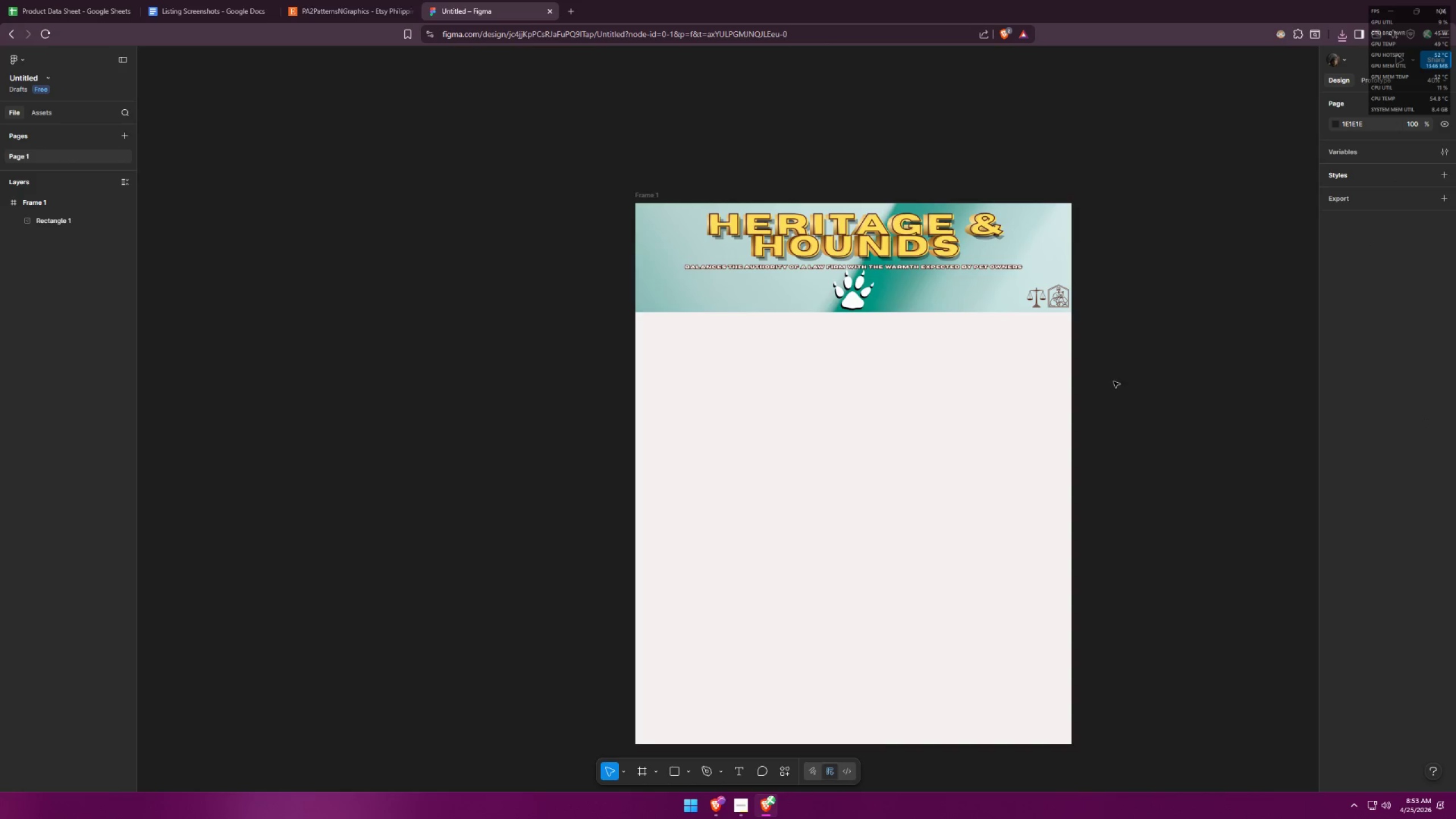 
left_click([1148, 382])
 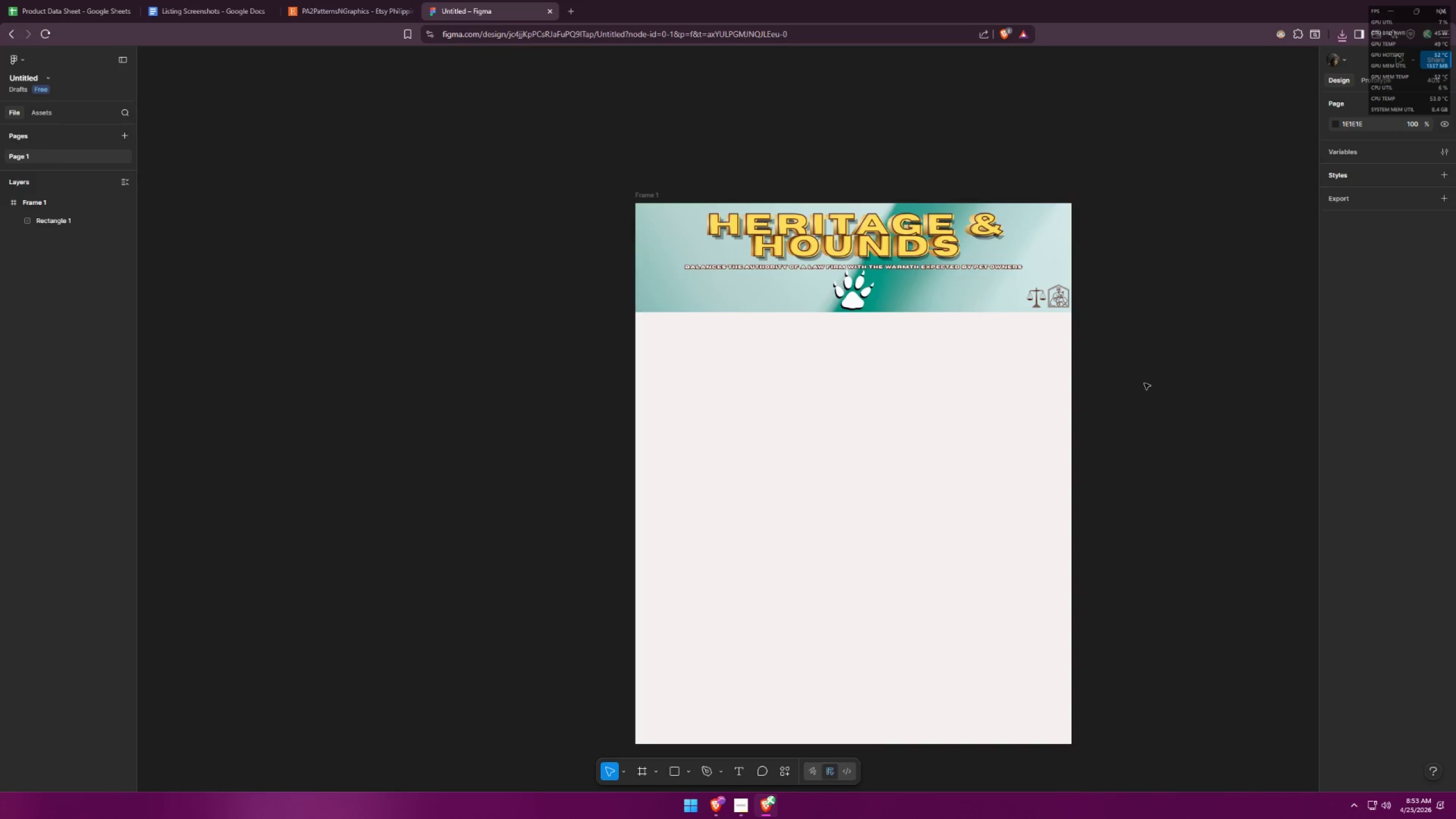 
wait(8.08)
 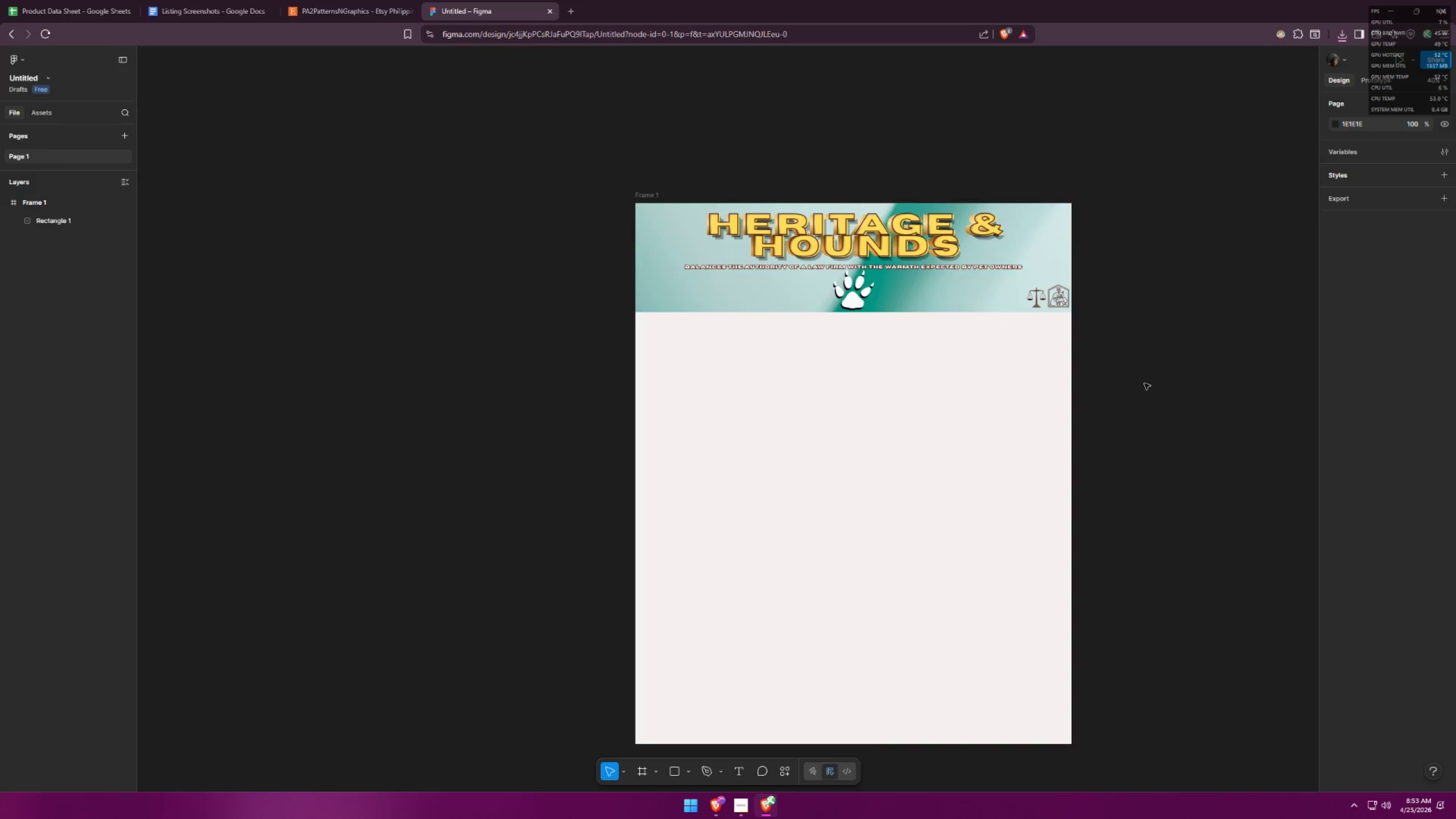 
hold_key(key=ControlLeft, duration=1.27)
 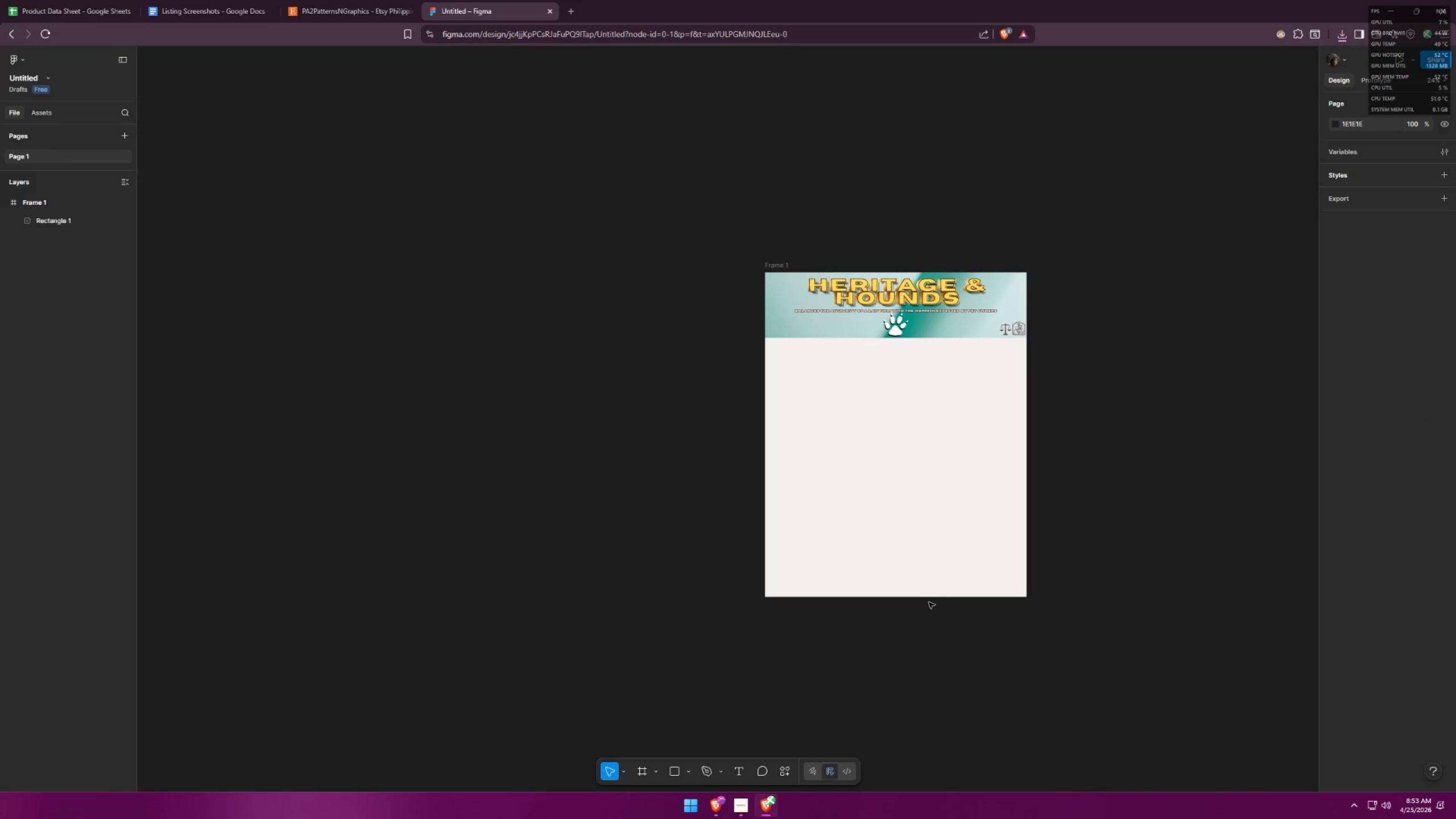 
hold_key(key=ControlLeft, duration=6.02)
 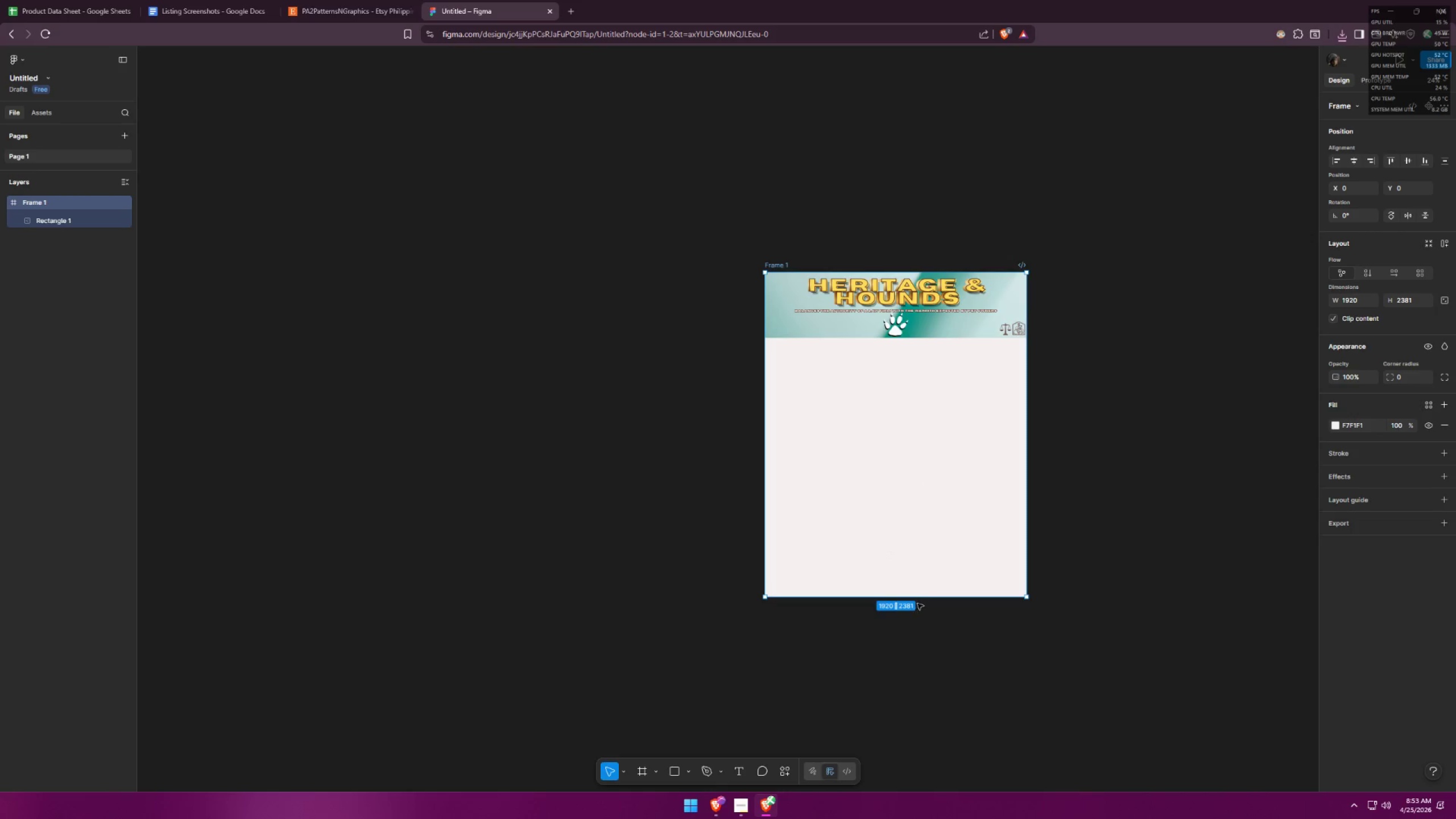 
scroll: coordinate [990, 311], scroll_direction: down, amount: 5.0
 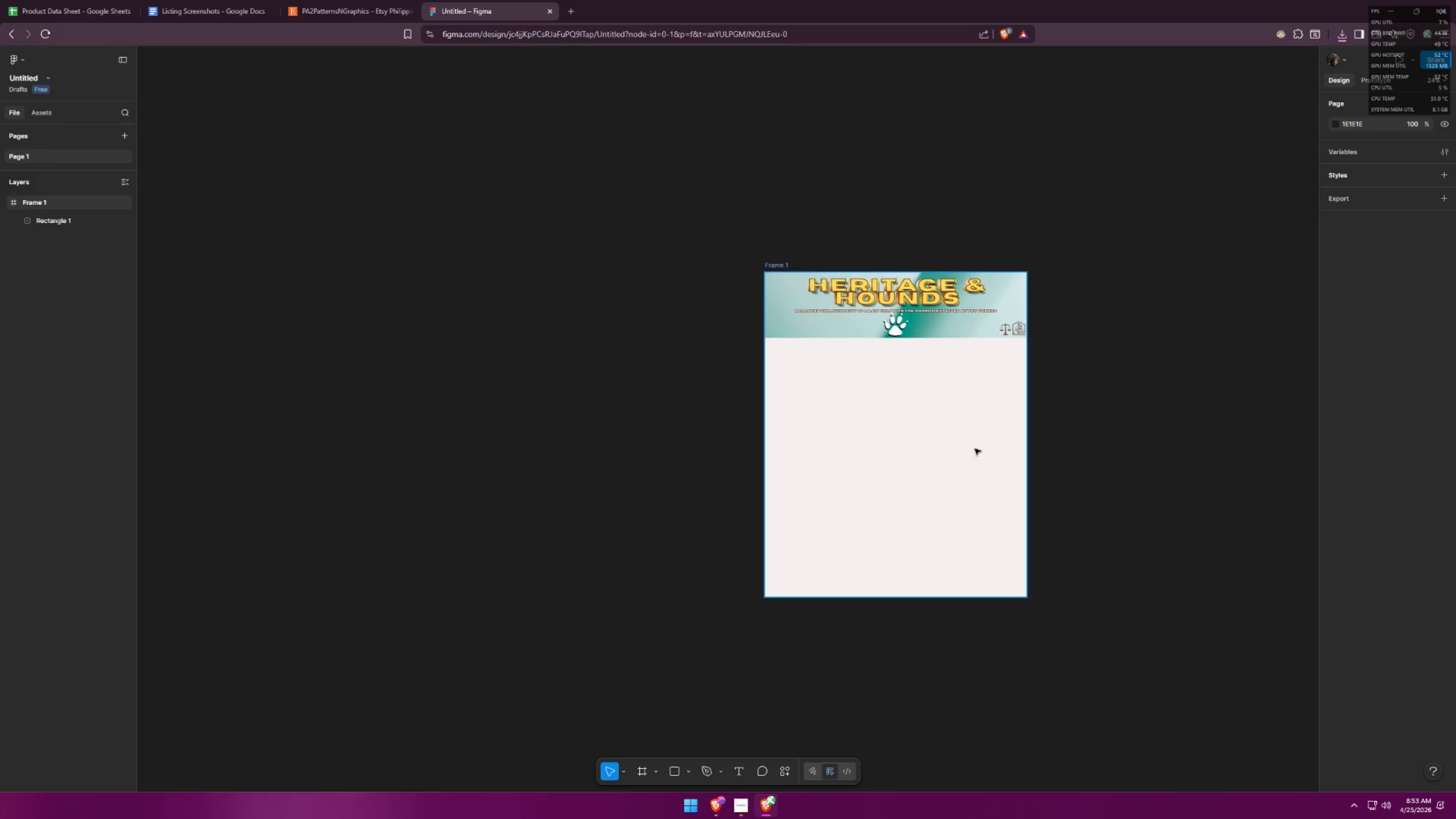 
left_click([935, 593])
 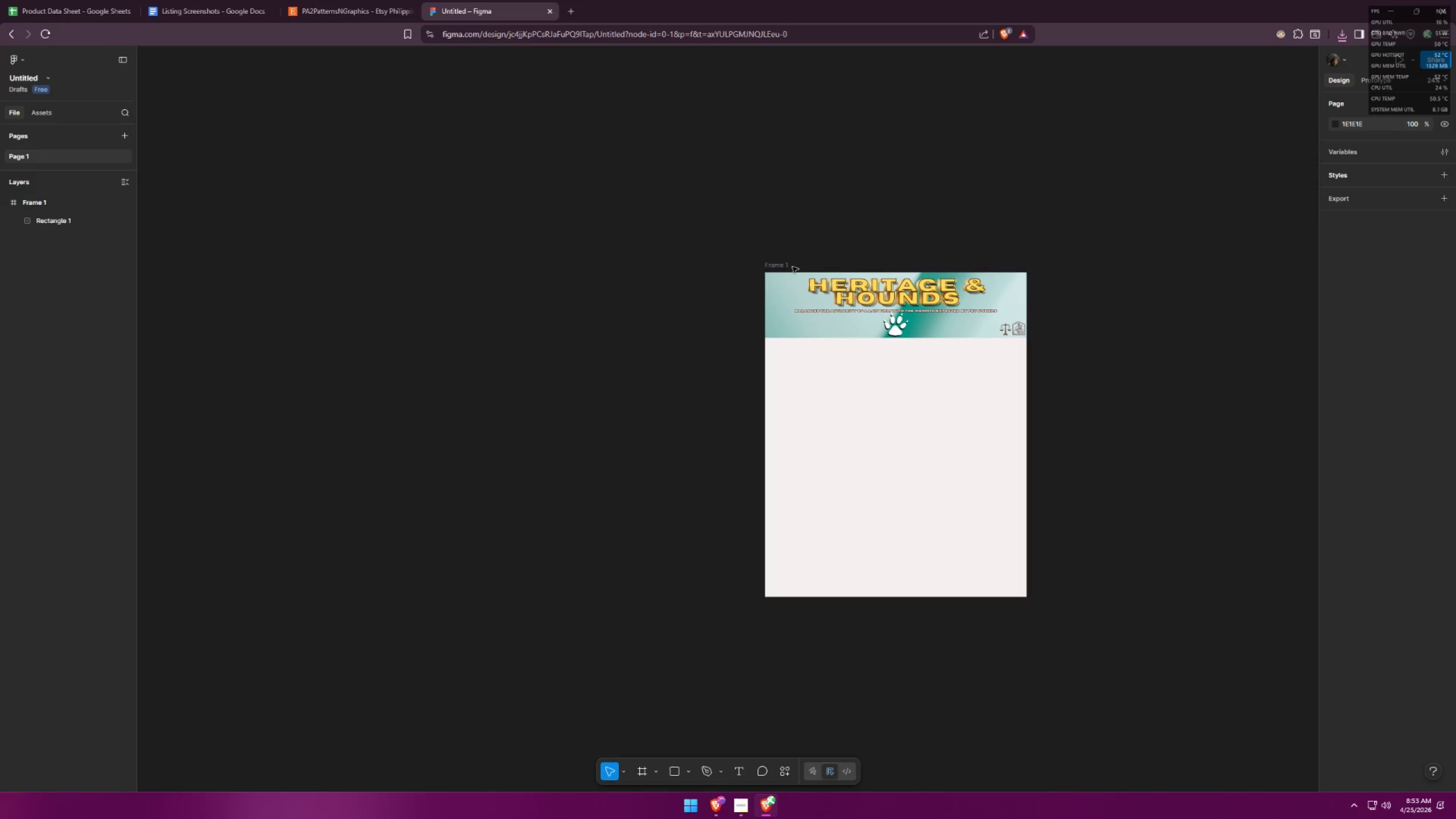 
double_click([781, 267])
 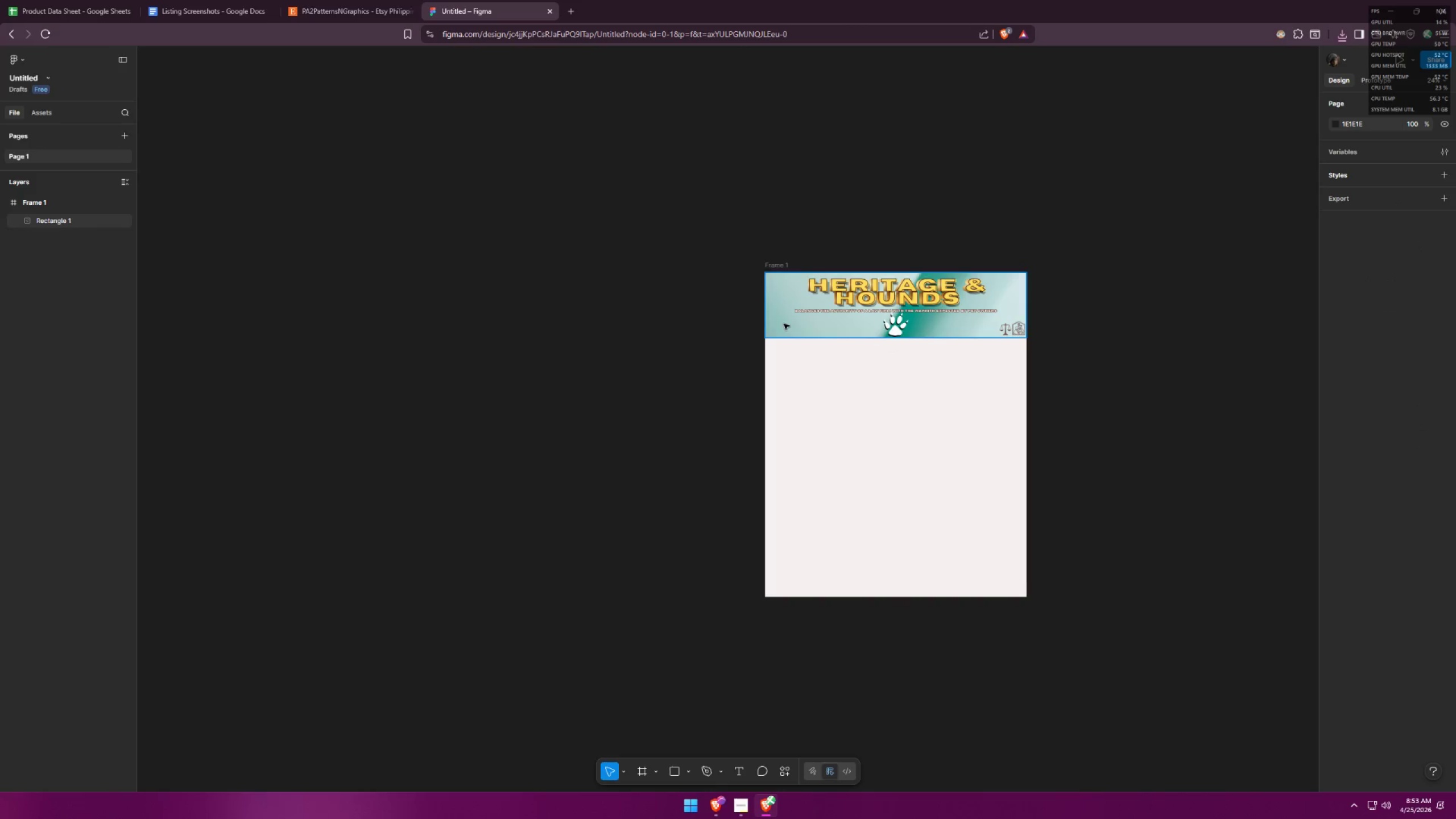 
left_click([769, 267])
 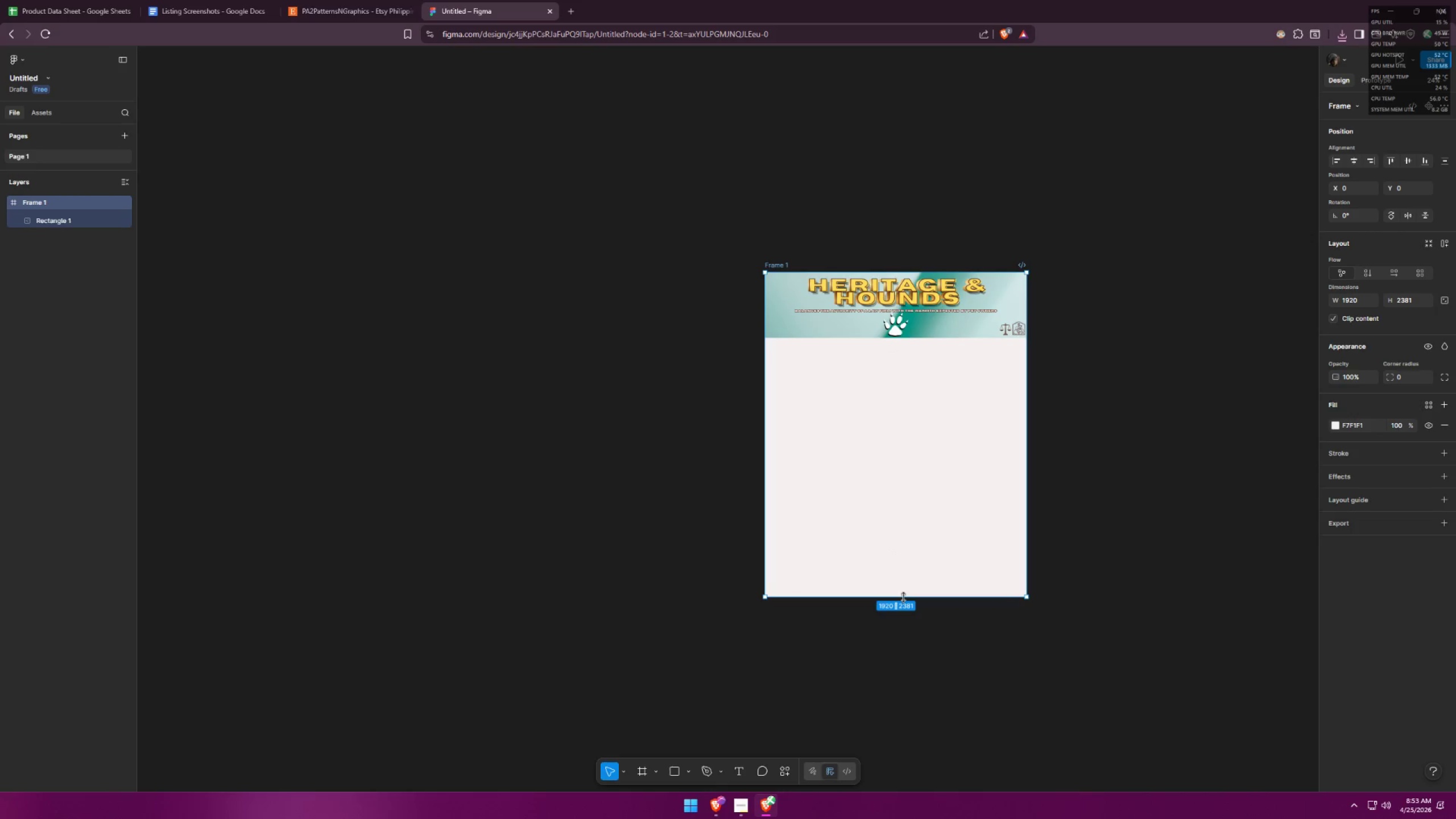 
left_click_drag(start_coordinate=[903, 597], to_coordinate=[904, 637])
 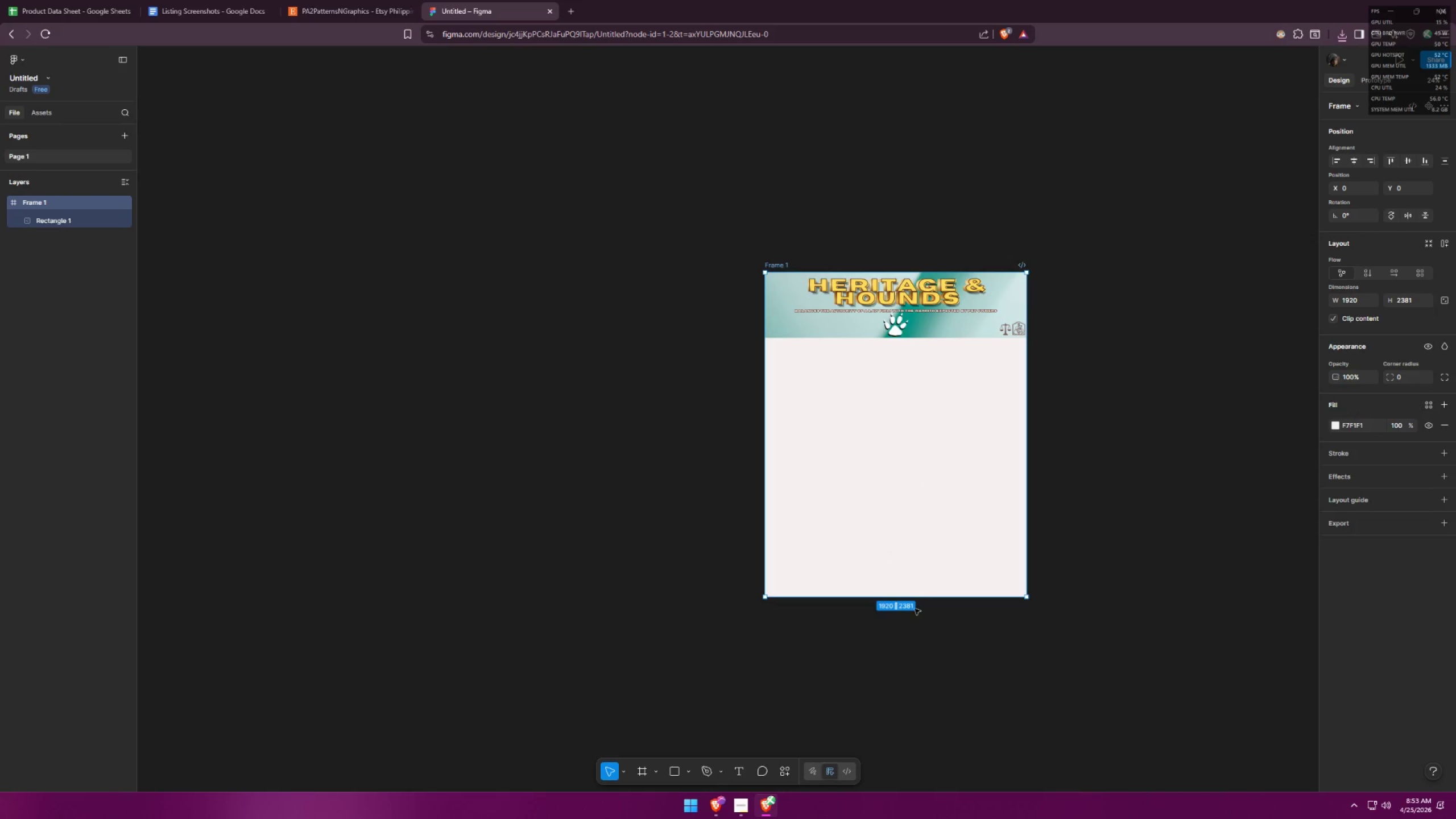 
hold_key(key=ShiftLeft, duration=0.5)
 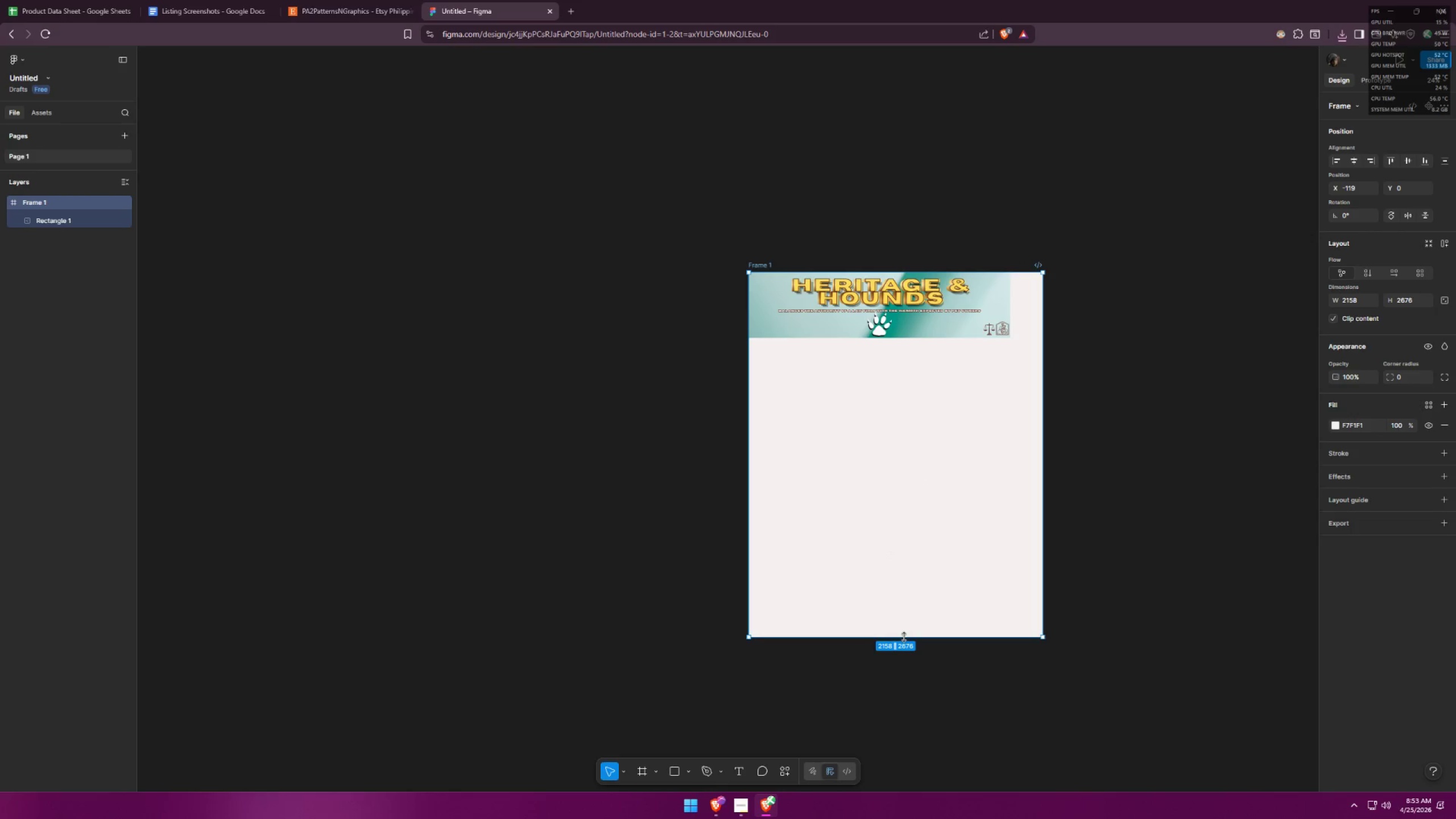 
key(Control+Z)
 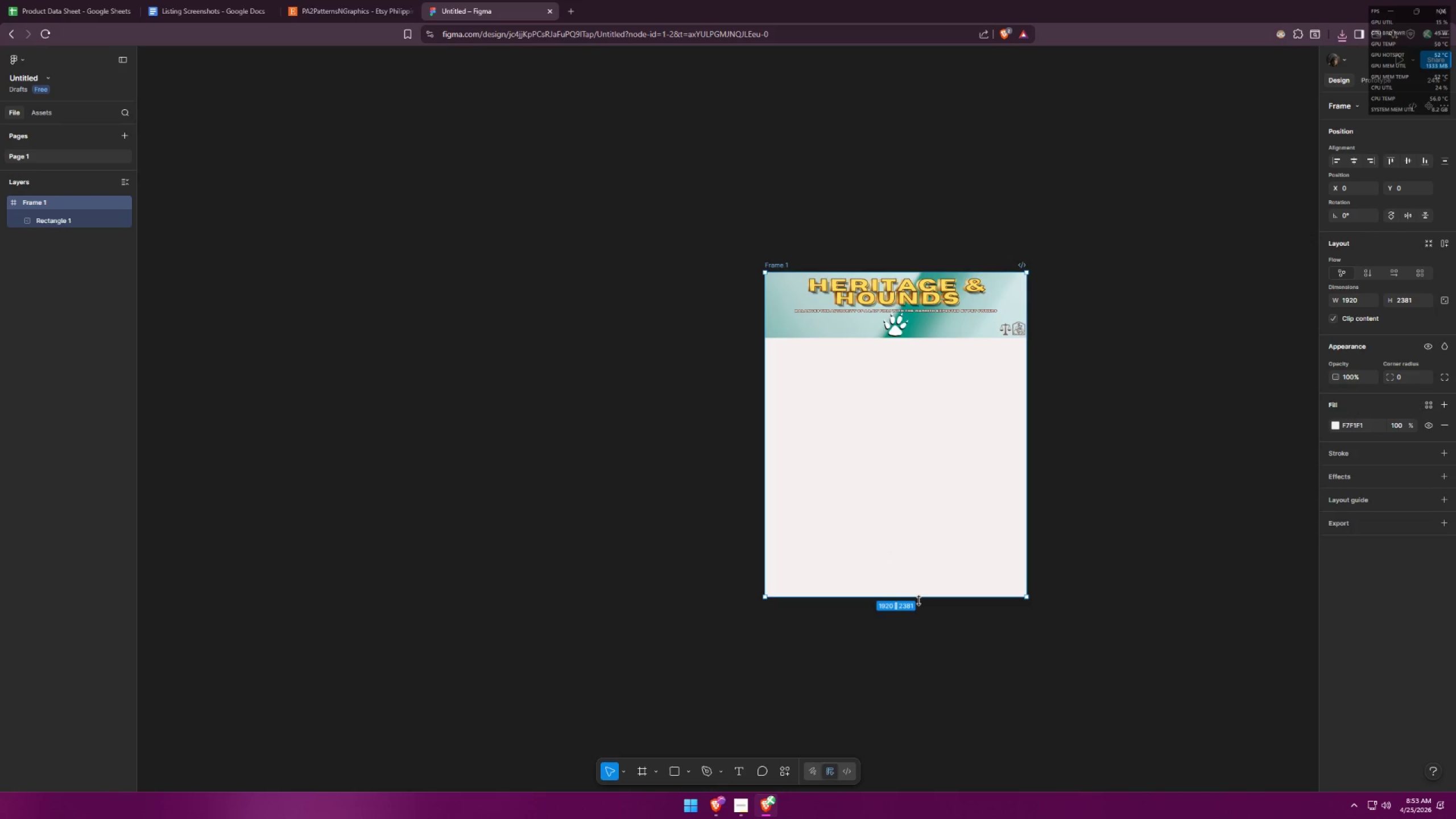 
left_click_drag(start_coordinate=[920, 599], to_coordinate=[918, 709])
 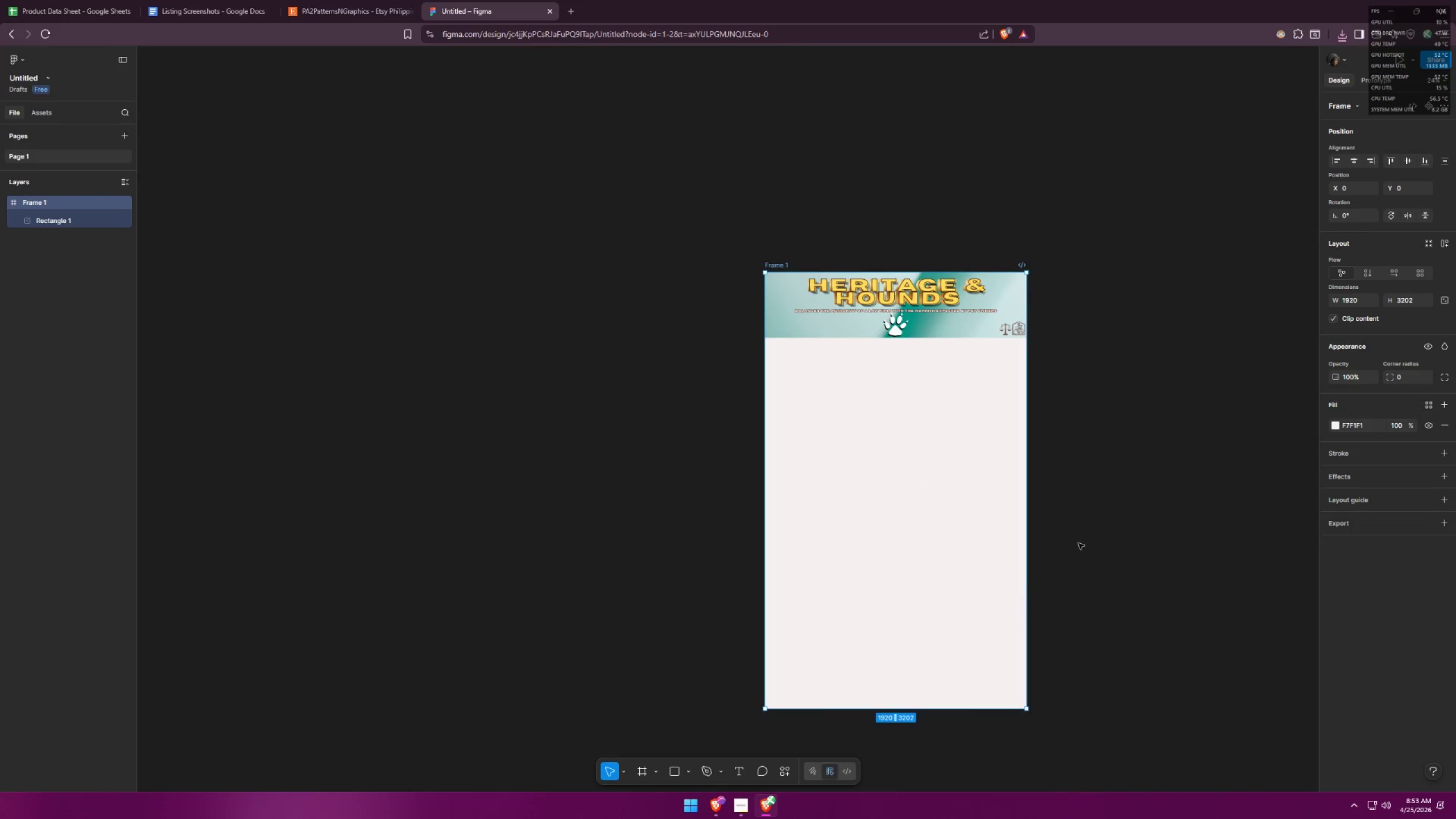 
left_click([1091, 520])
 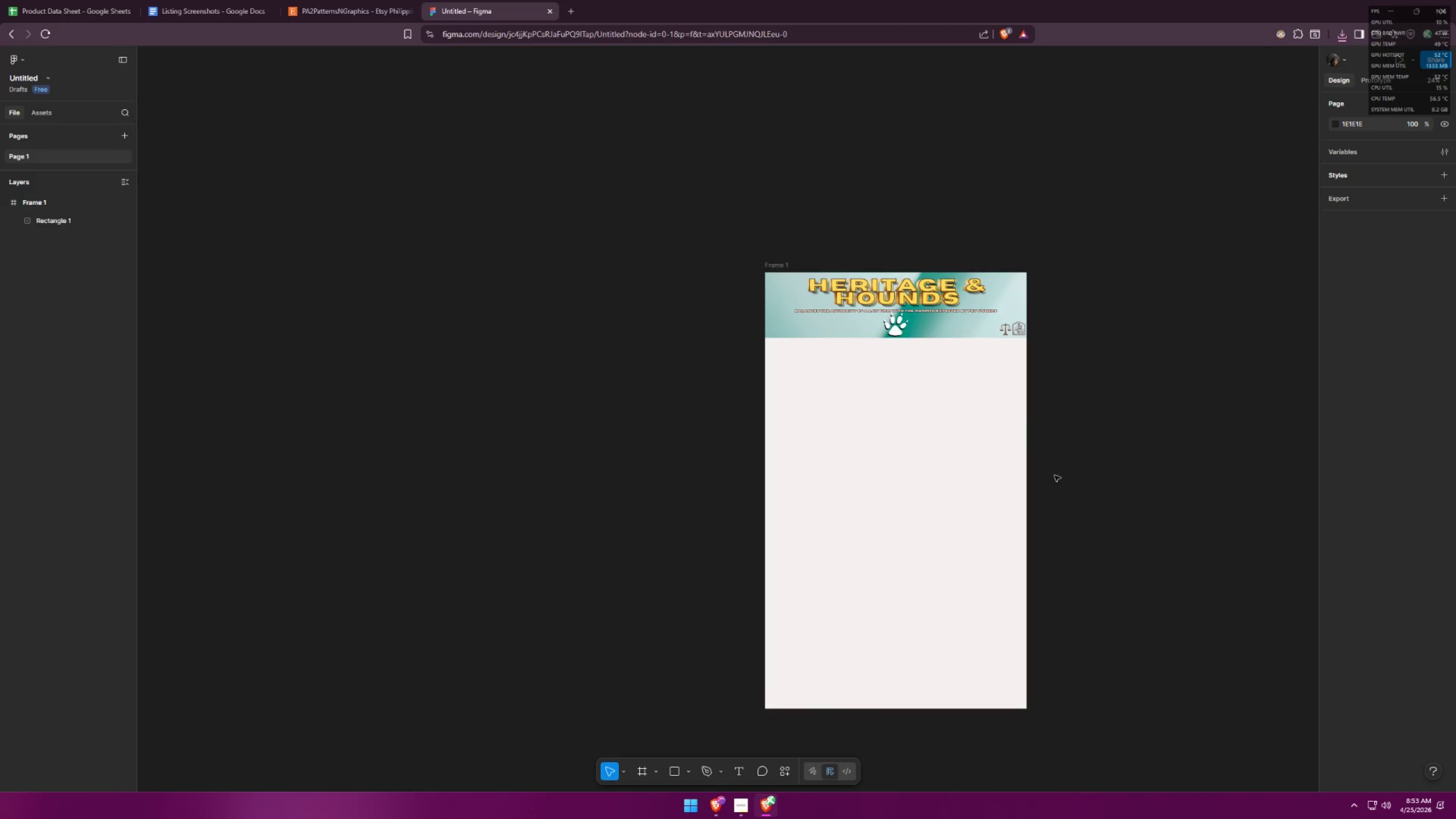 
hold_key(key=ControlLeft, duration=0.42)
scroll: coordinate [999, 345], scroll_direction: up, amount: 6.0
 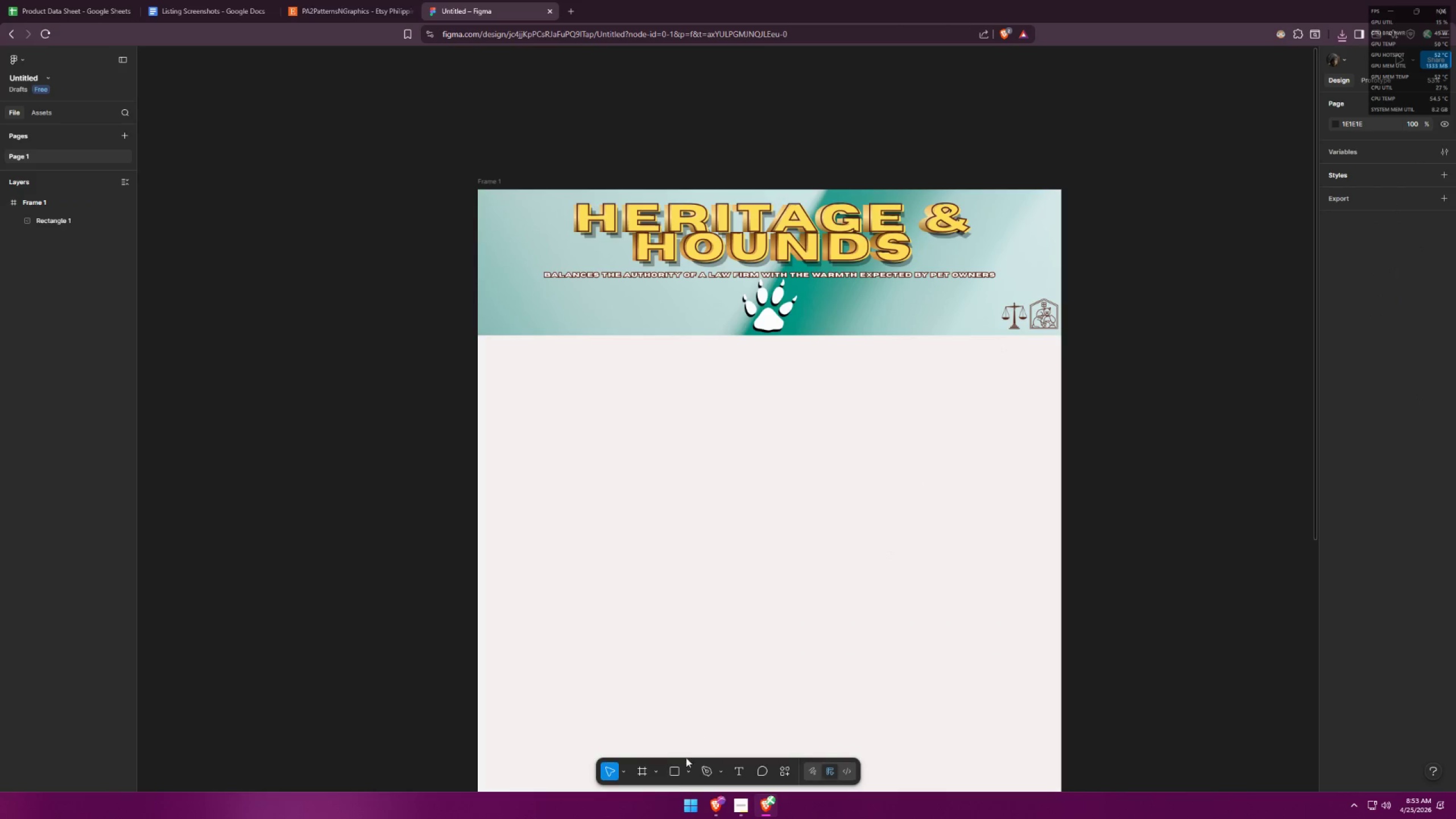 
left_click([676, 769])
 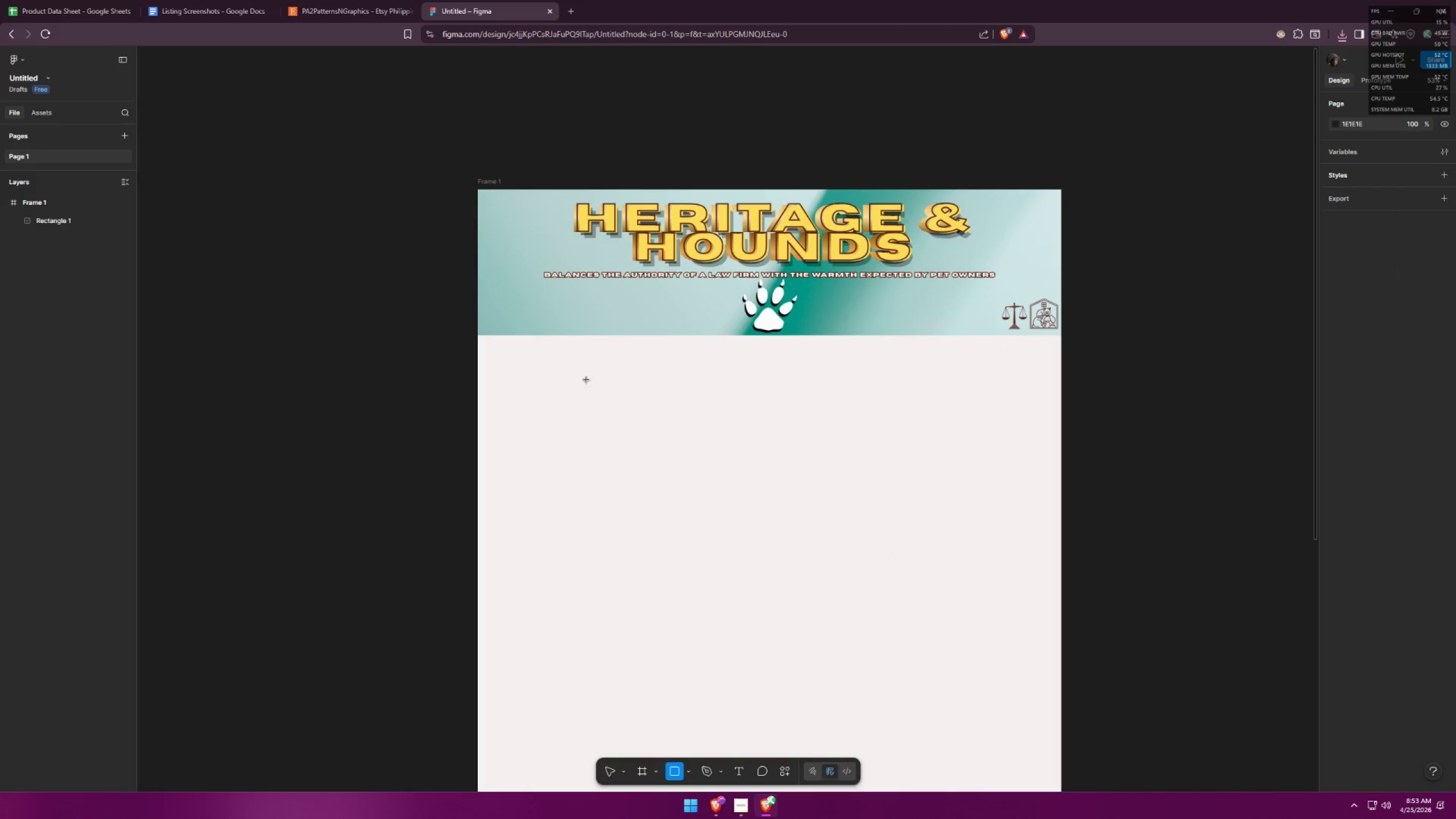 
left_click_drag(start_coordinate=[551, 358], to_coordinate=[611, 414])
 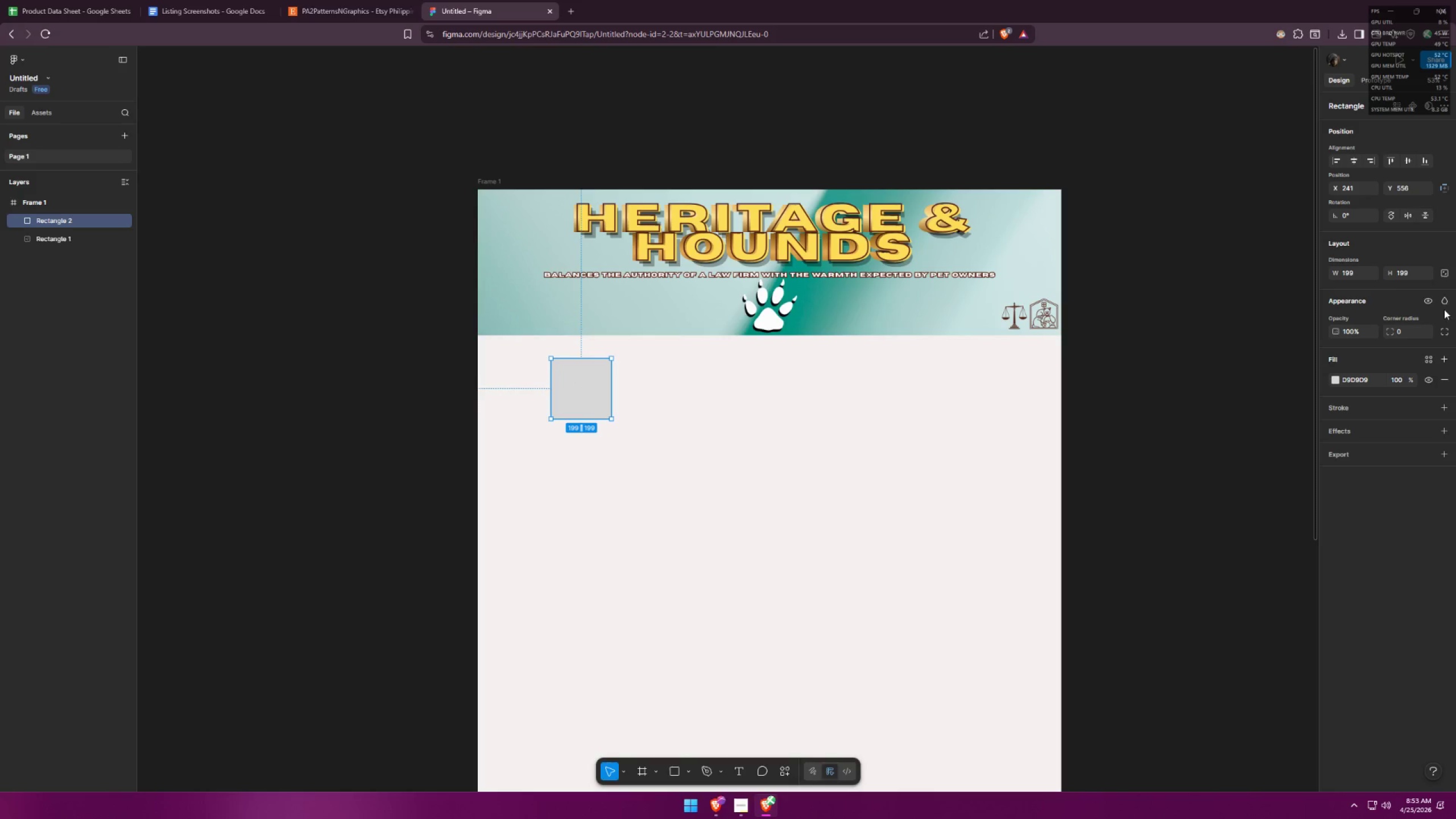 
hold_key(key=ShiftLeft, duration=1.5)
 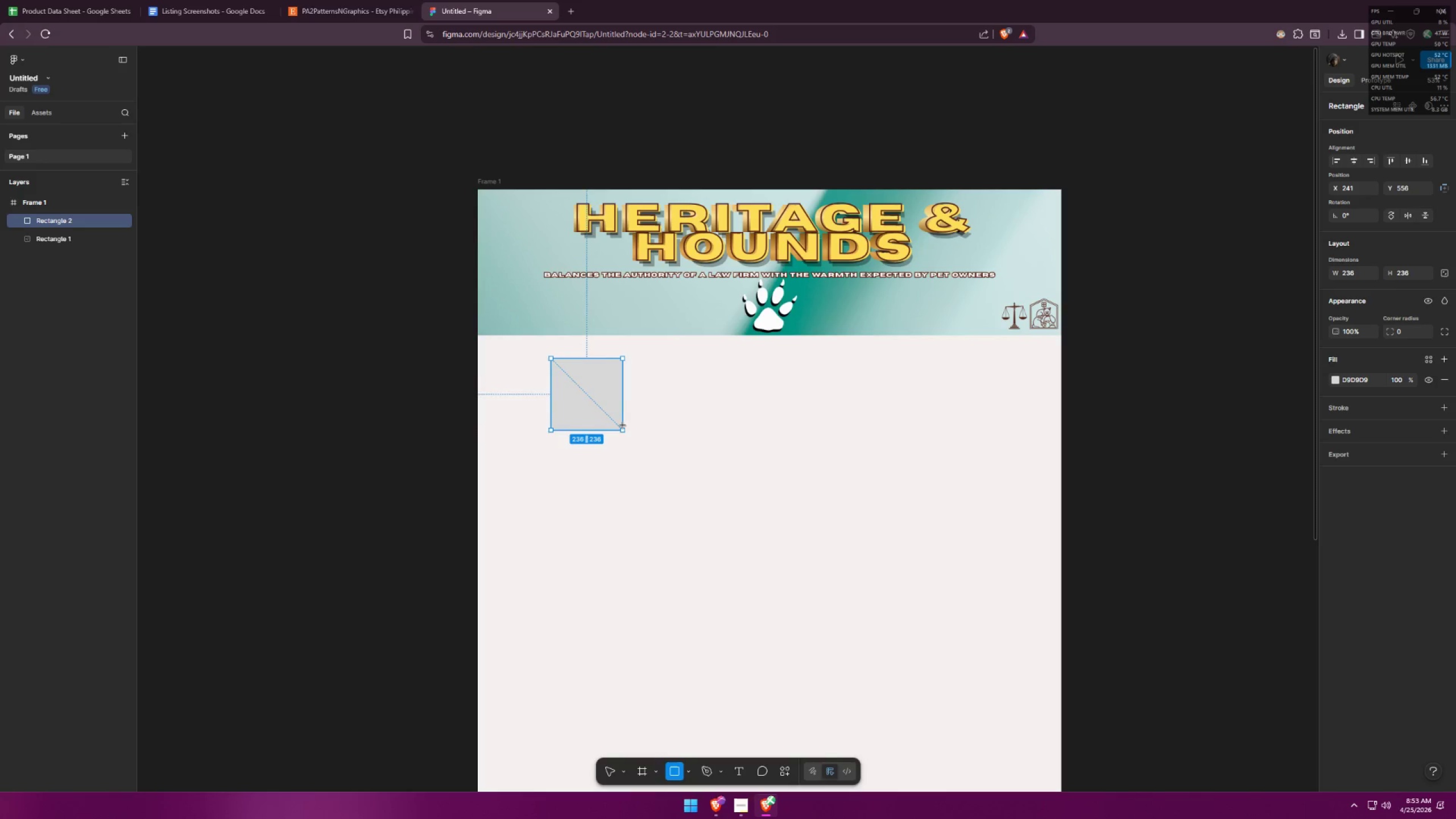 
hold_key(key=ShiftLeft, duration=1.52)
 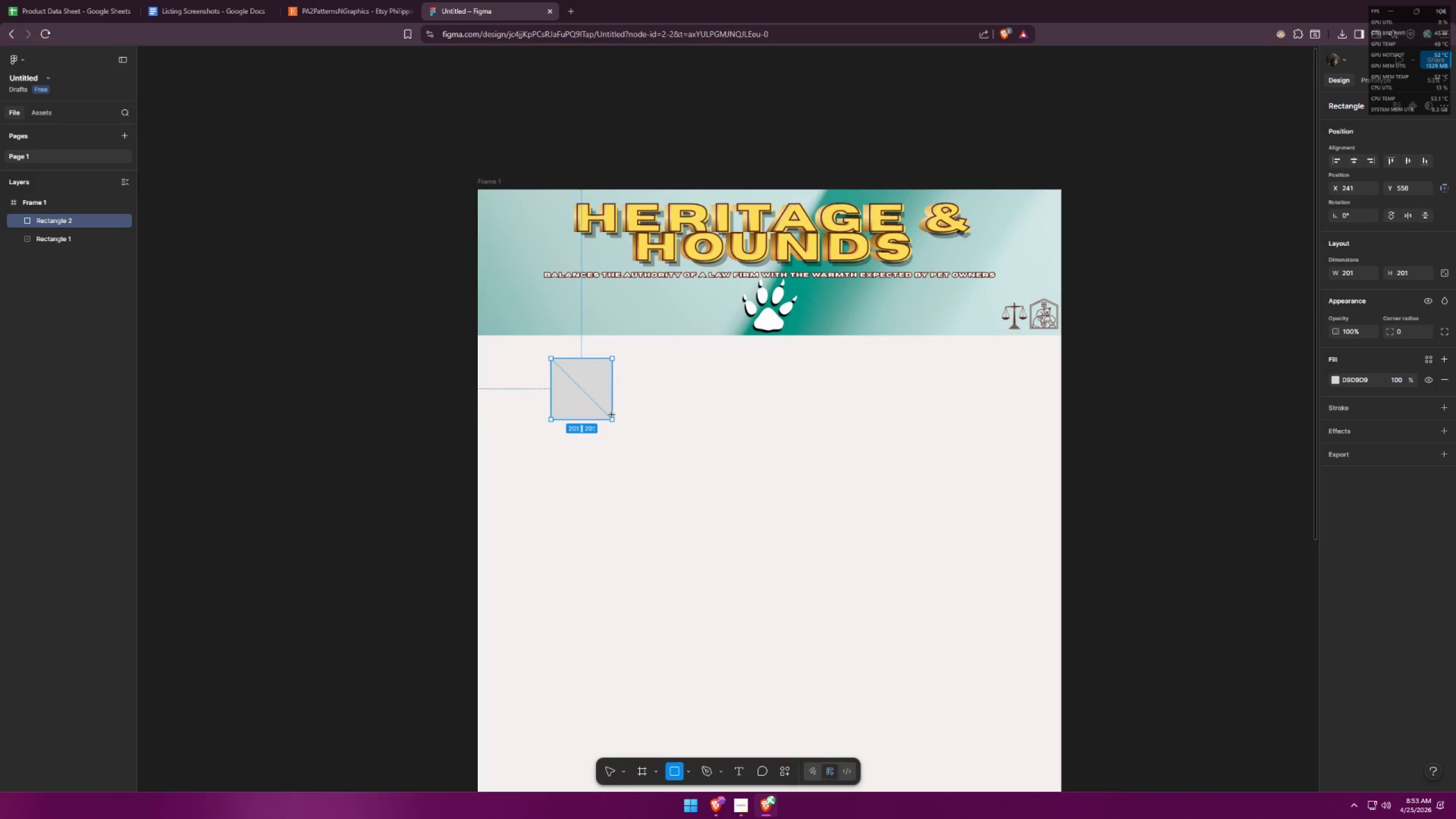 
hold_key(key=ShiftLeft, duration=0.97)
 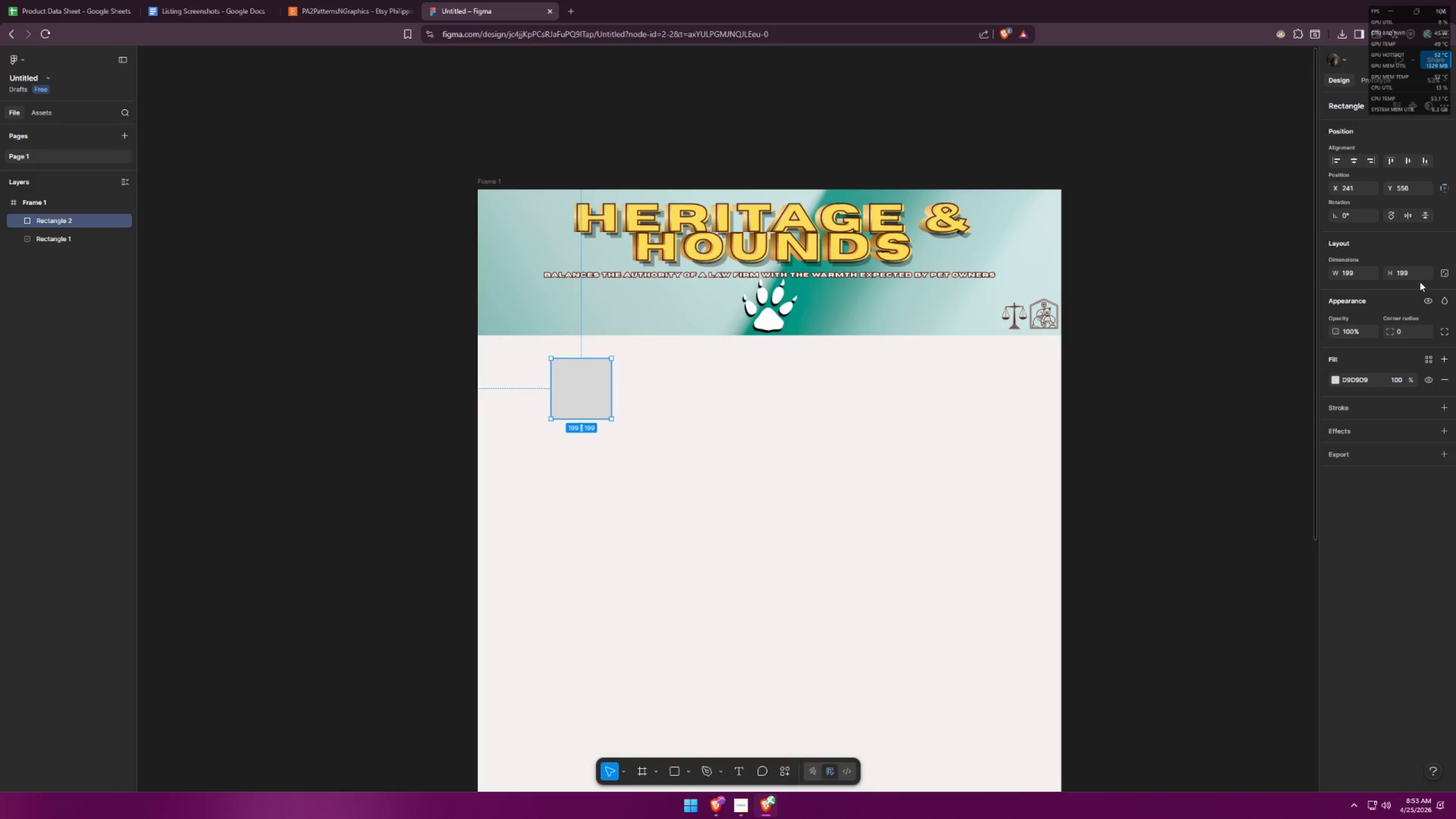 
left_click_drag(start_coordinate=[1413, 274], to_coordinate=[1387, 268])
 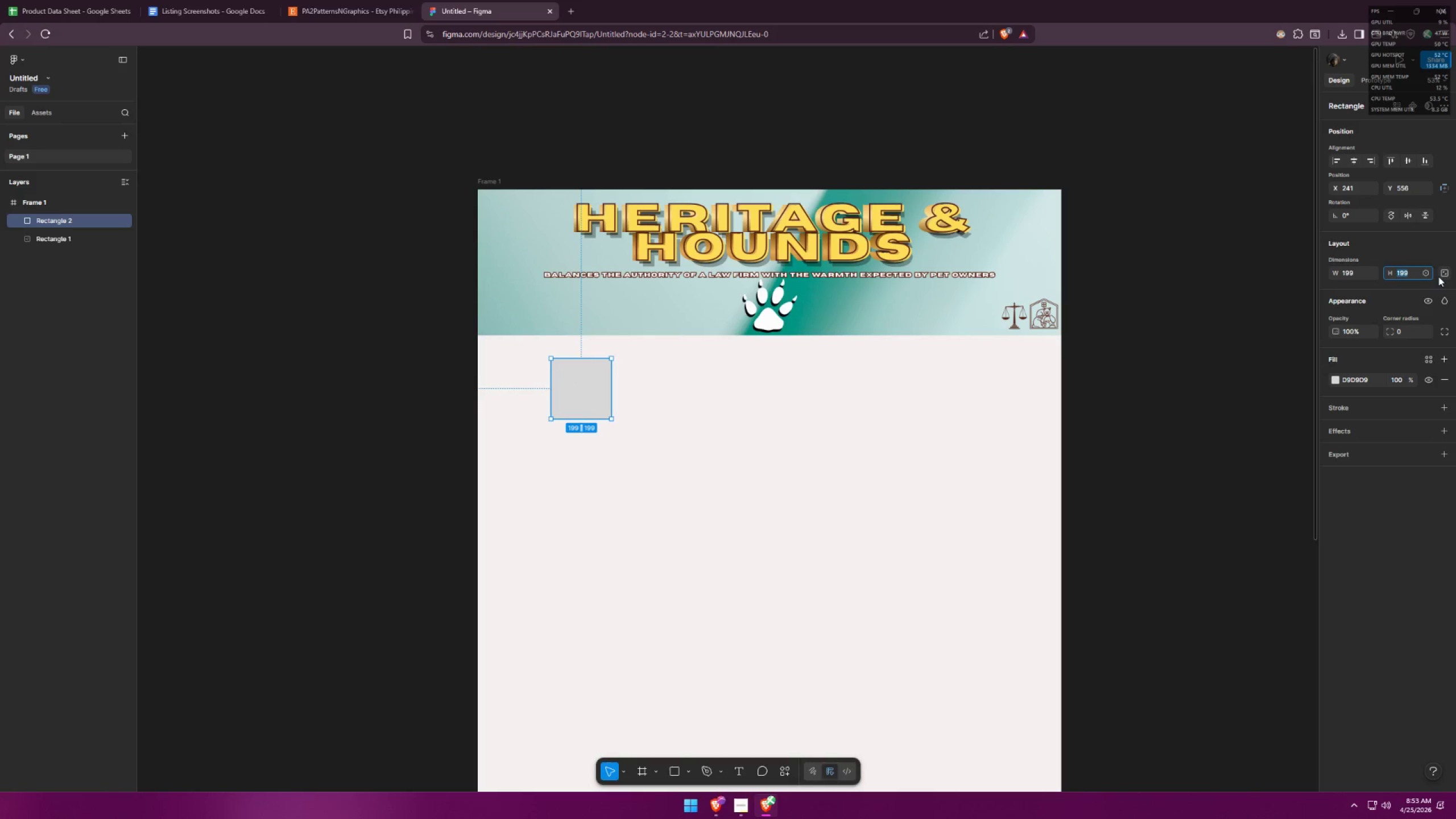 
left_click([1447, 275])
 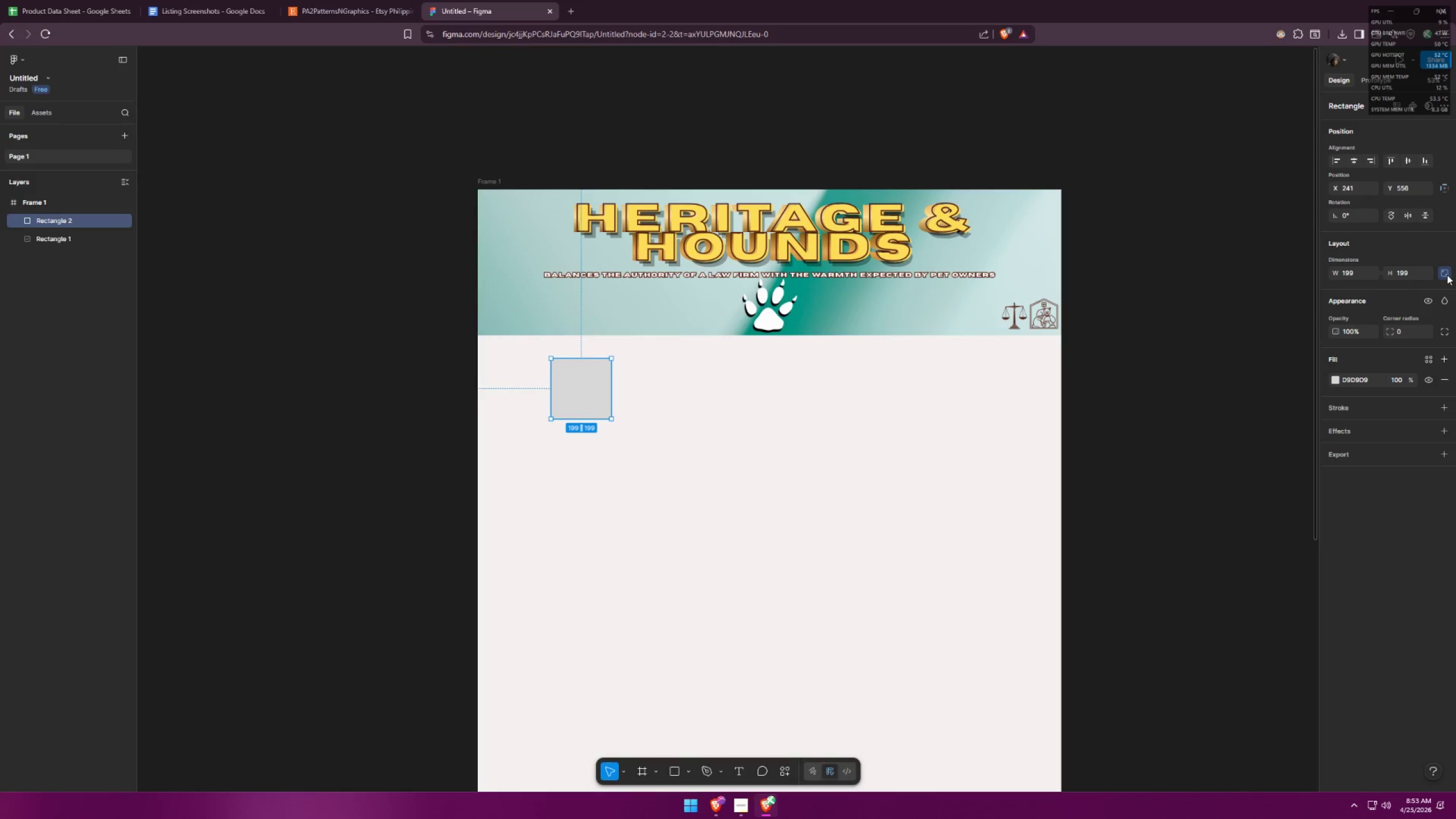 
left_click_drag(start_coordinate=[1413, 275], to_coordinate=[1389, 271])
 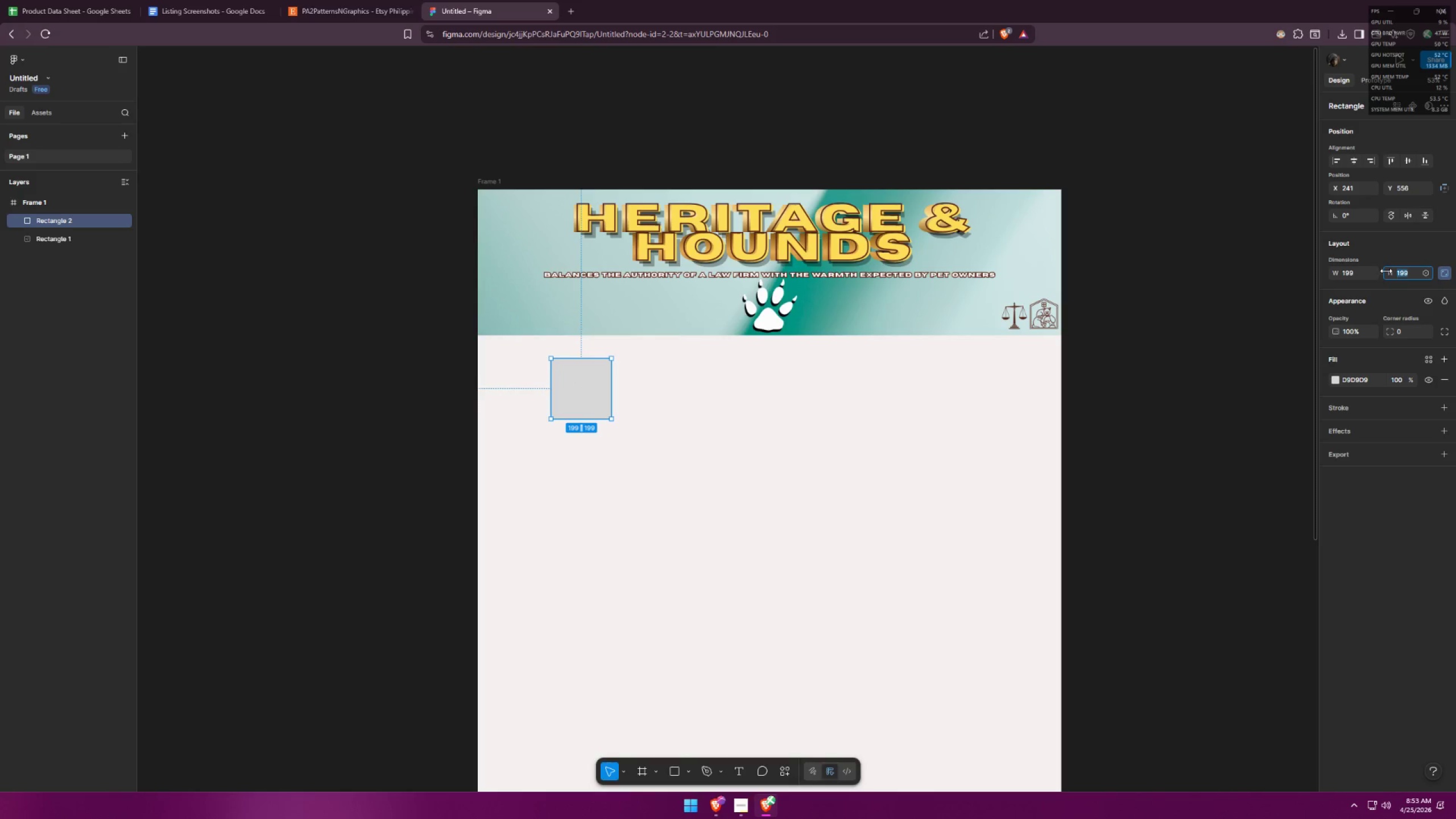 
type(200)
 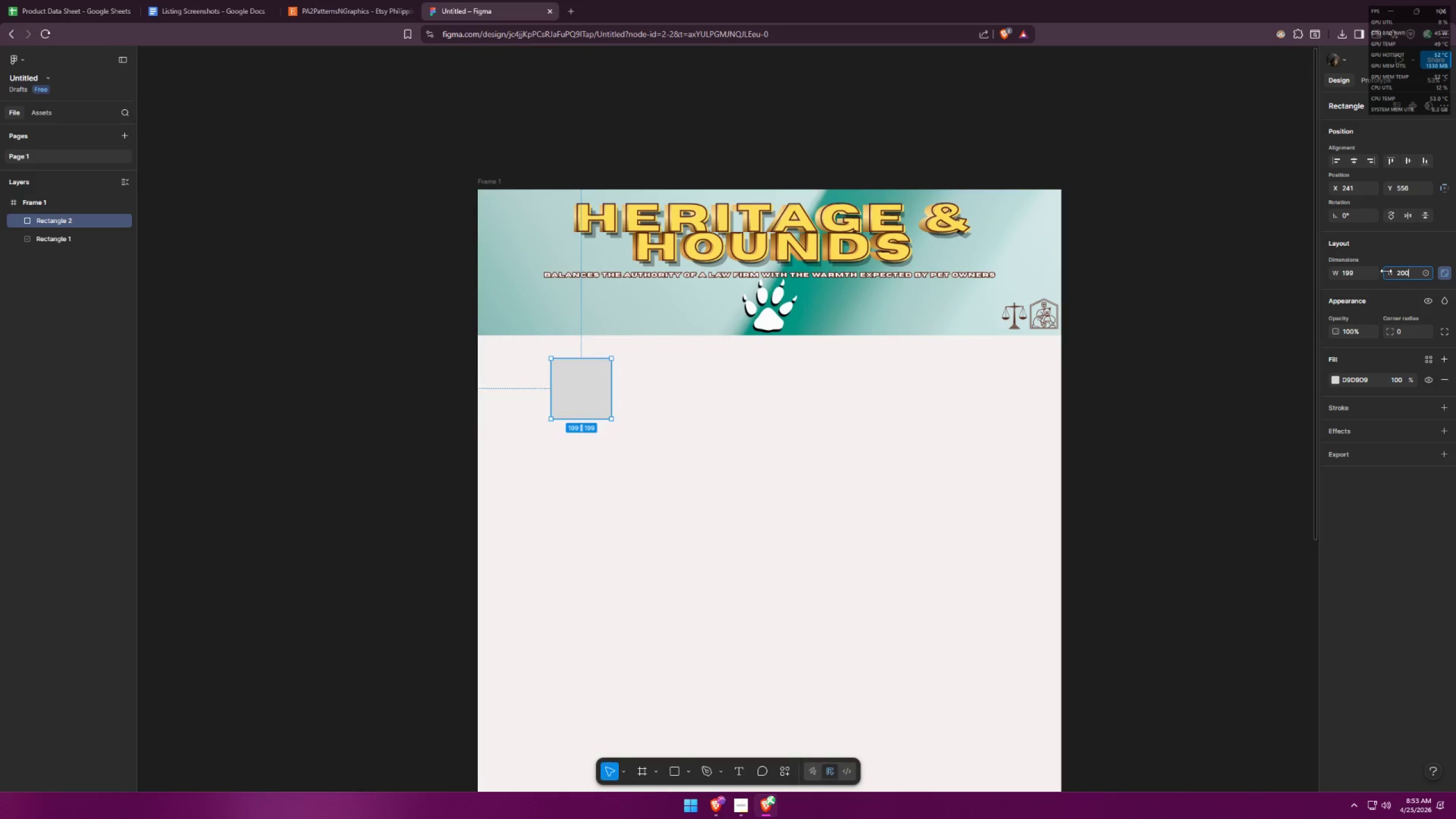 
key(Enter)
 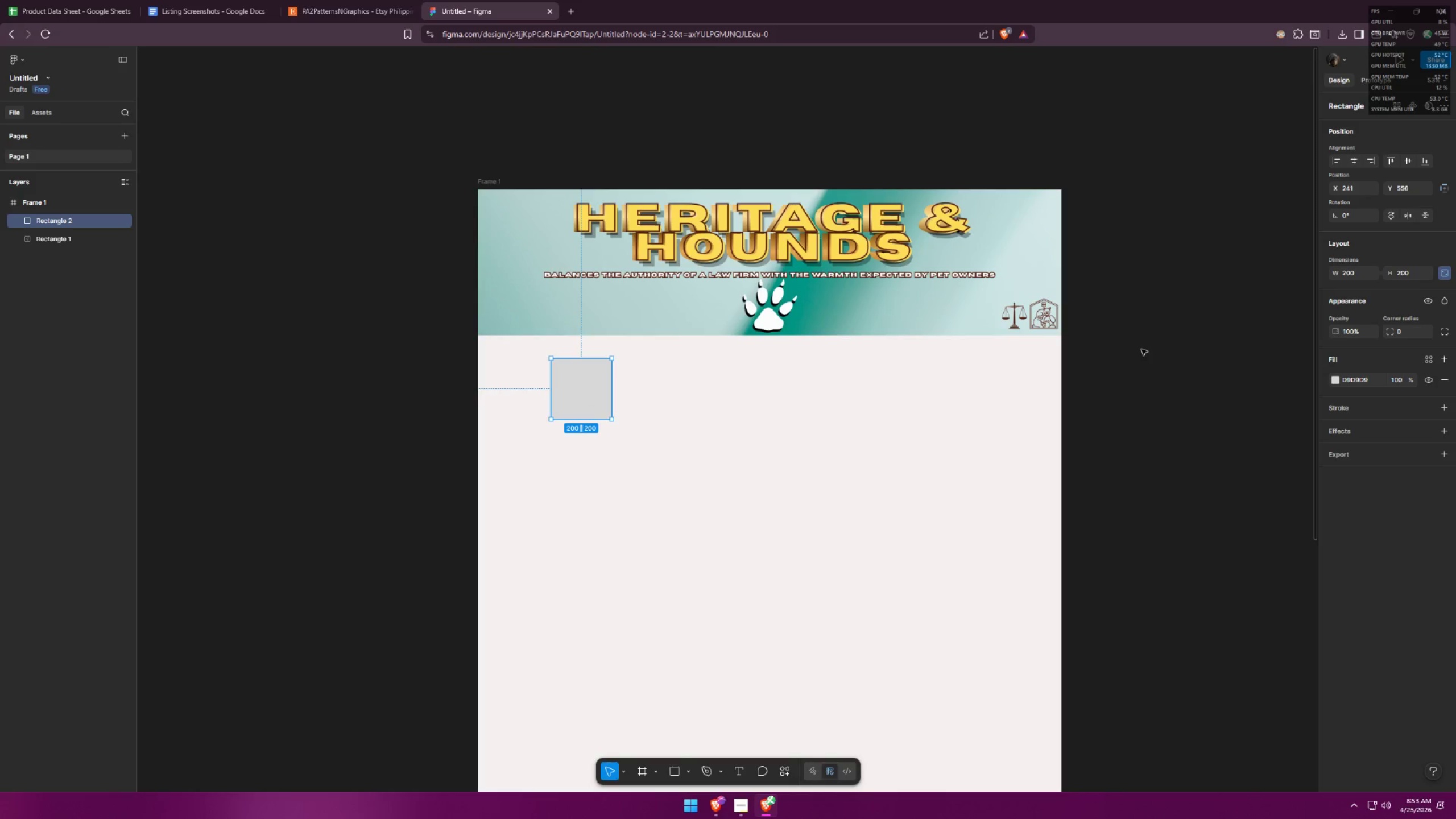 
left_click_drag(start_coordinate=[1403, 334], to_coordinate=[1393, 332])
 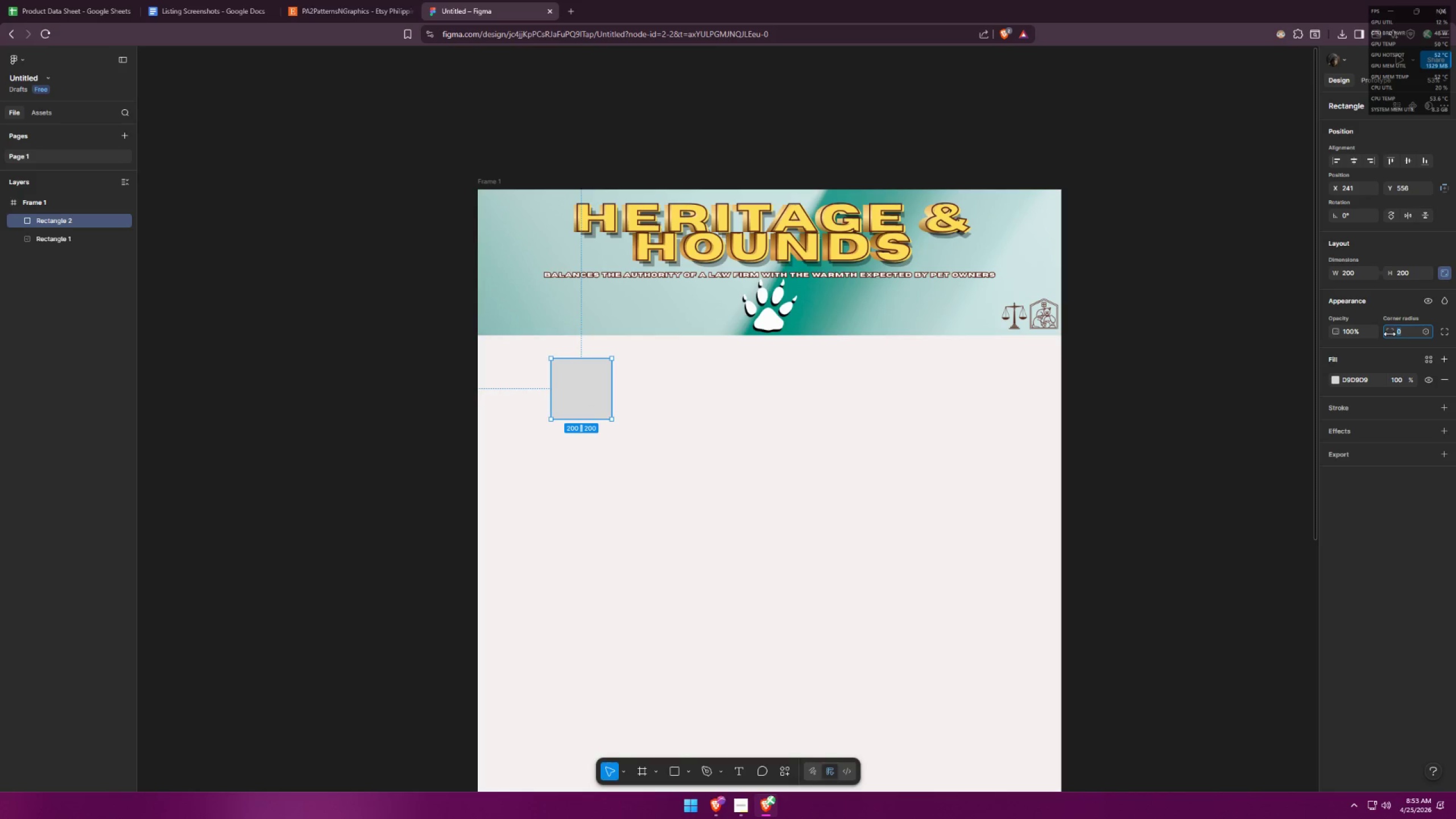 
type(10)
 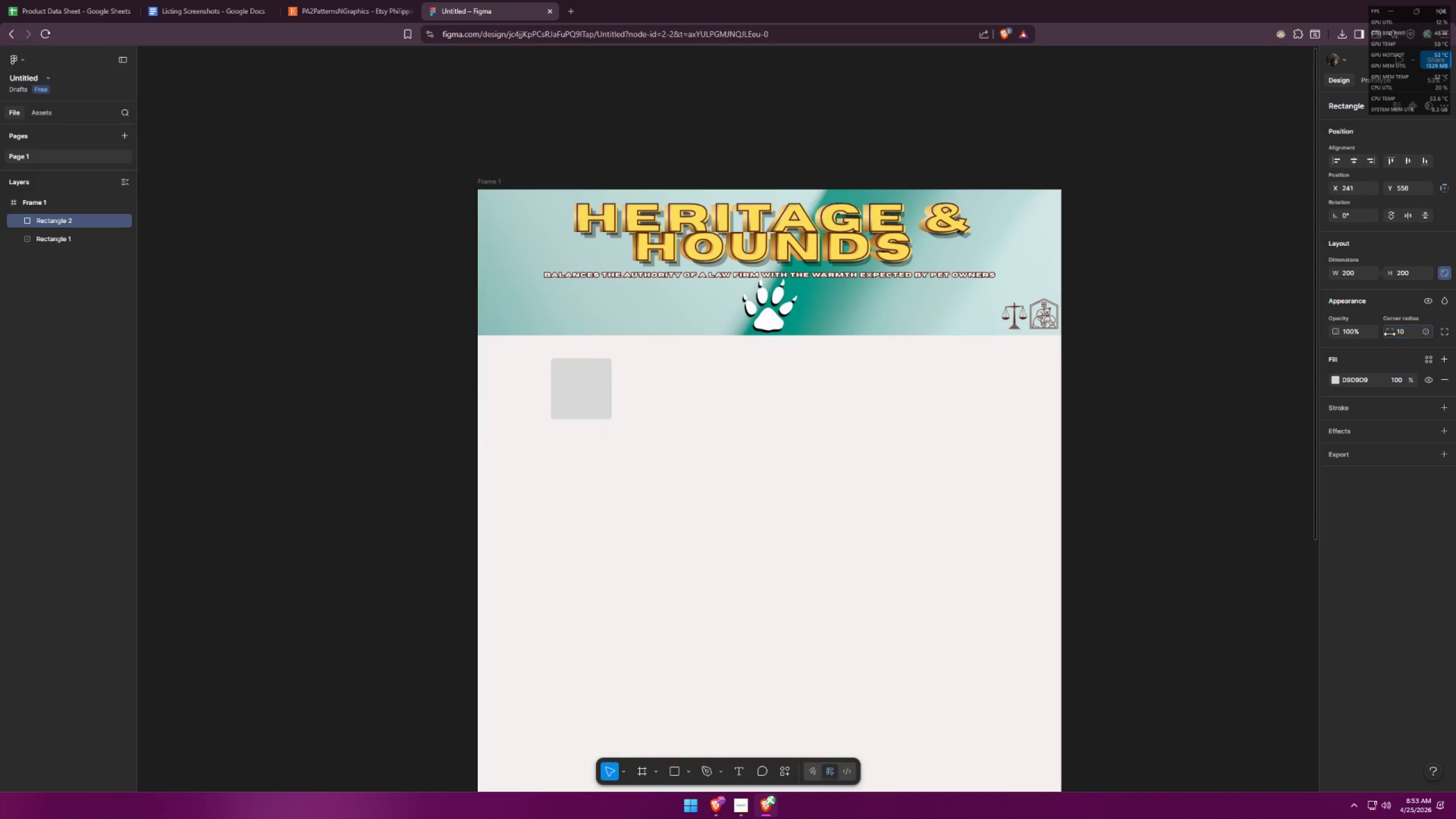 
key(Enter)
 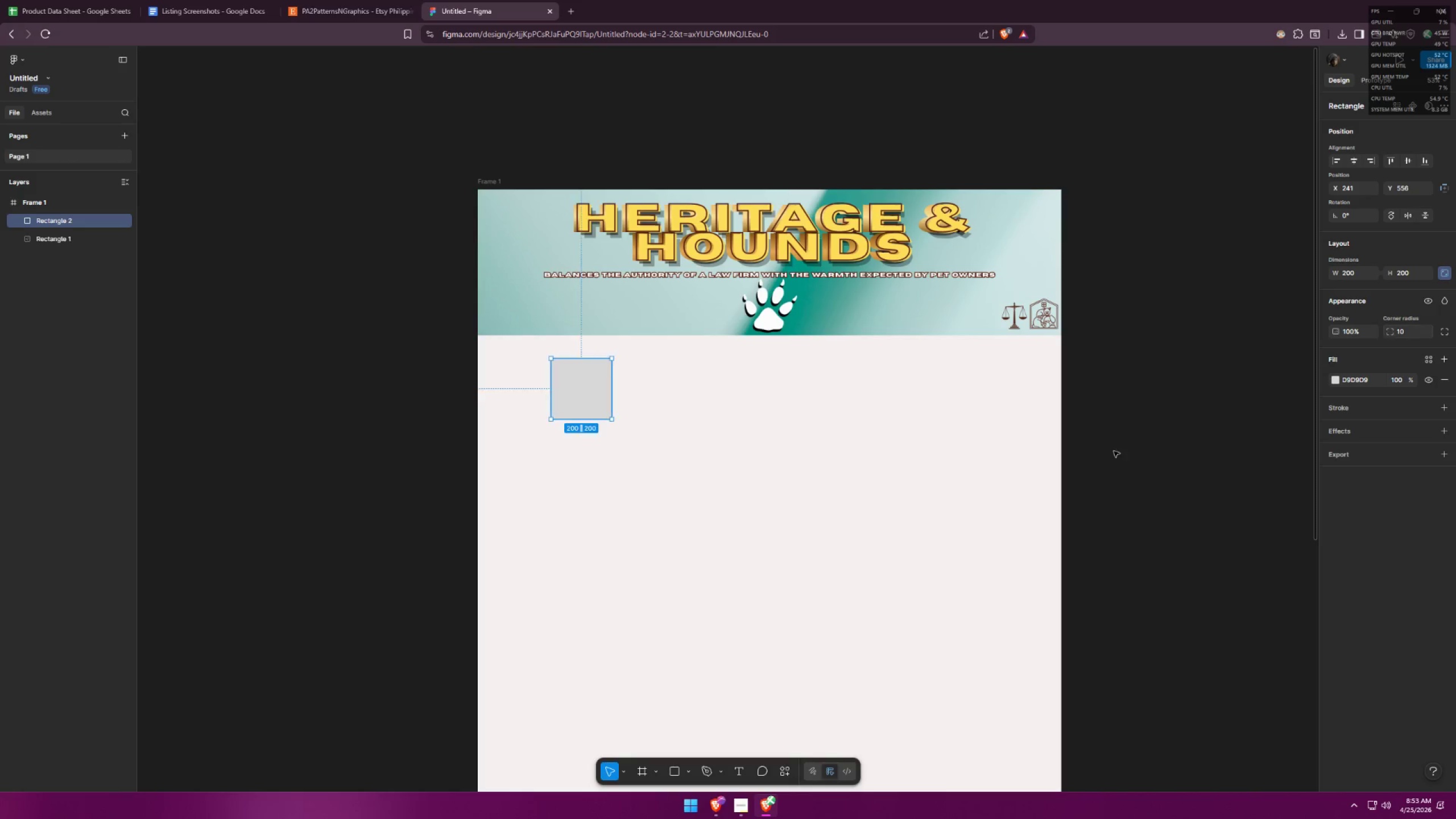 
left_click([896, 499])
 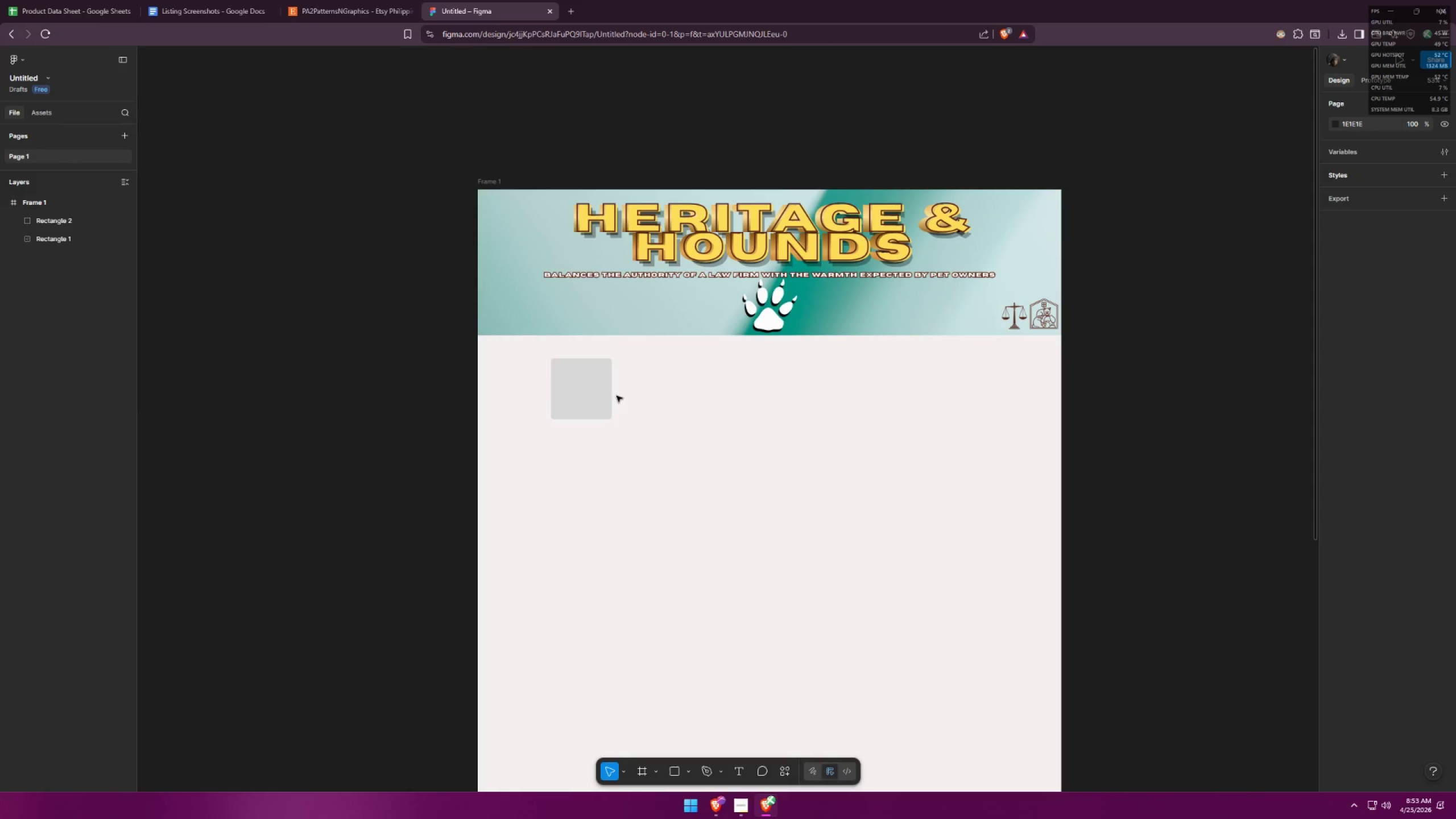 
left_click([572, 388])
 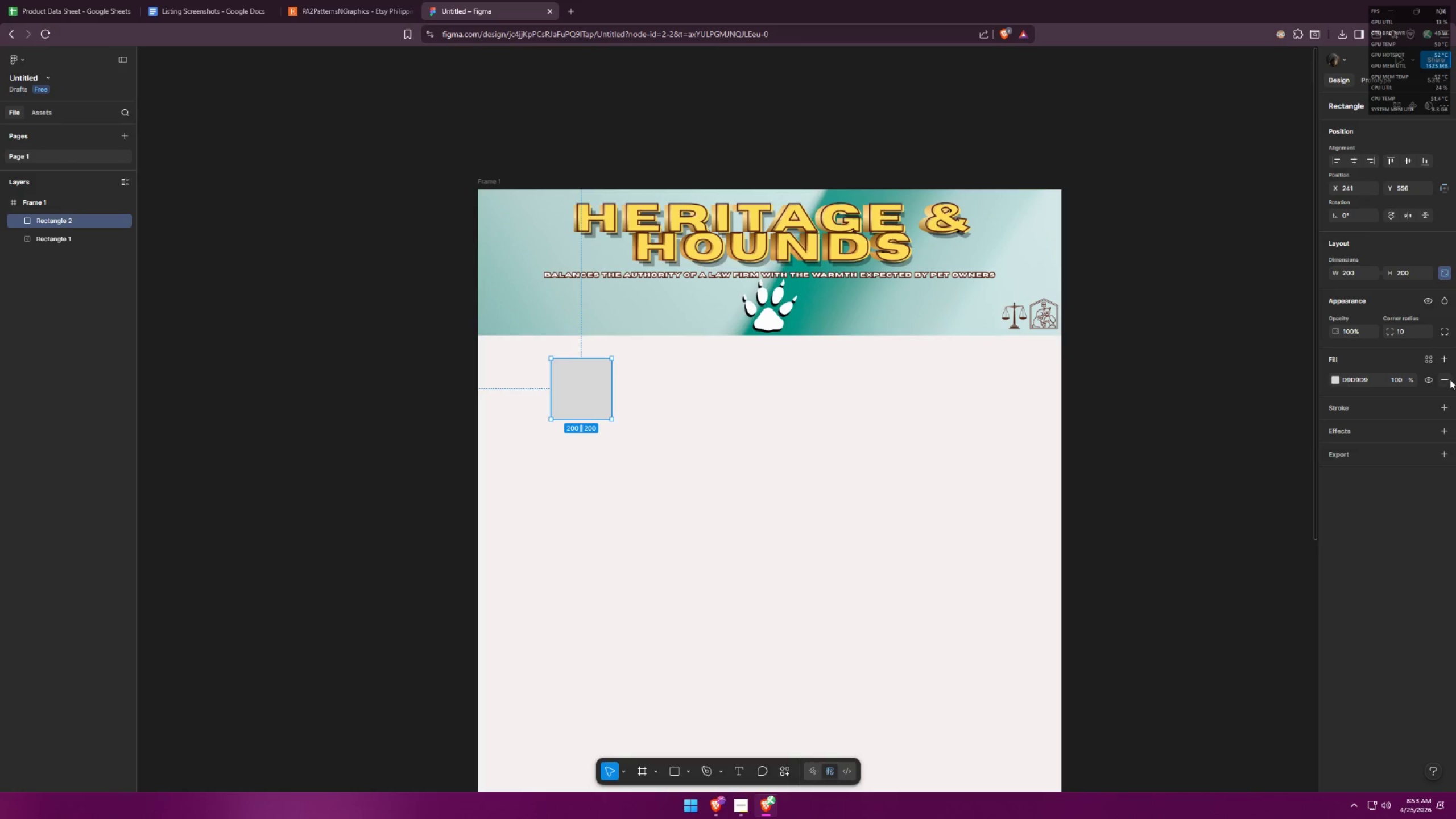 
double_click([1445, 359])
 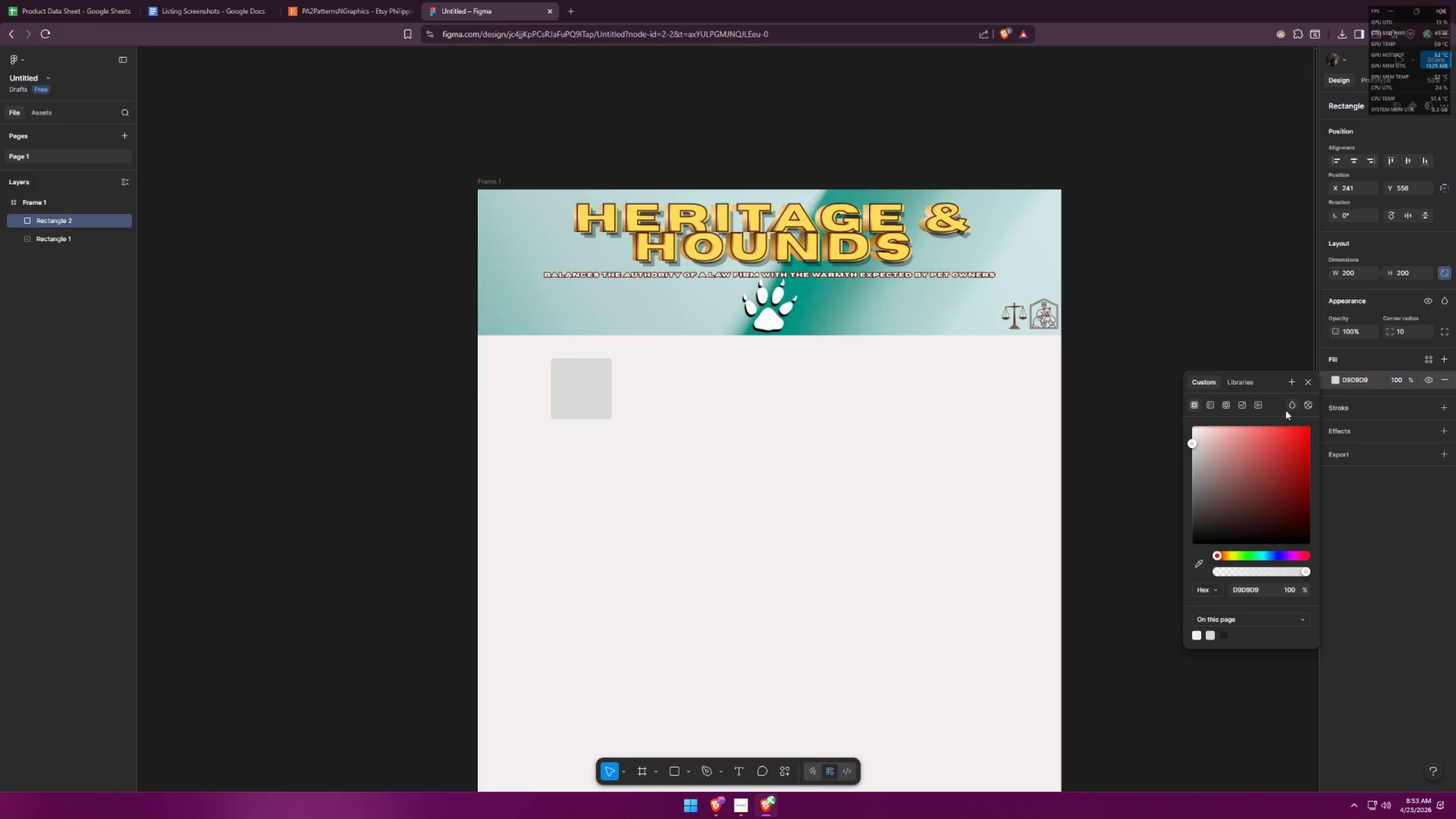 
left_click([1242, 404])
 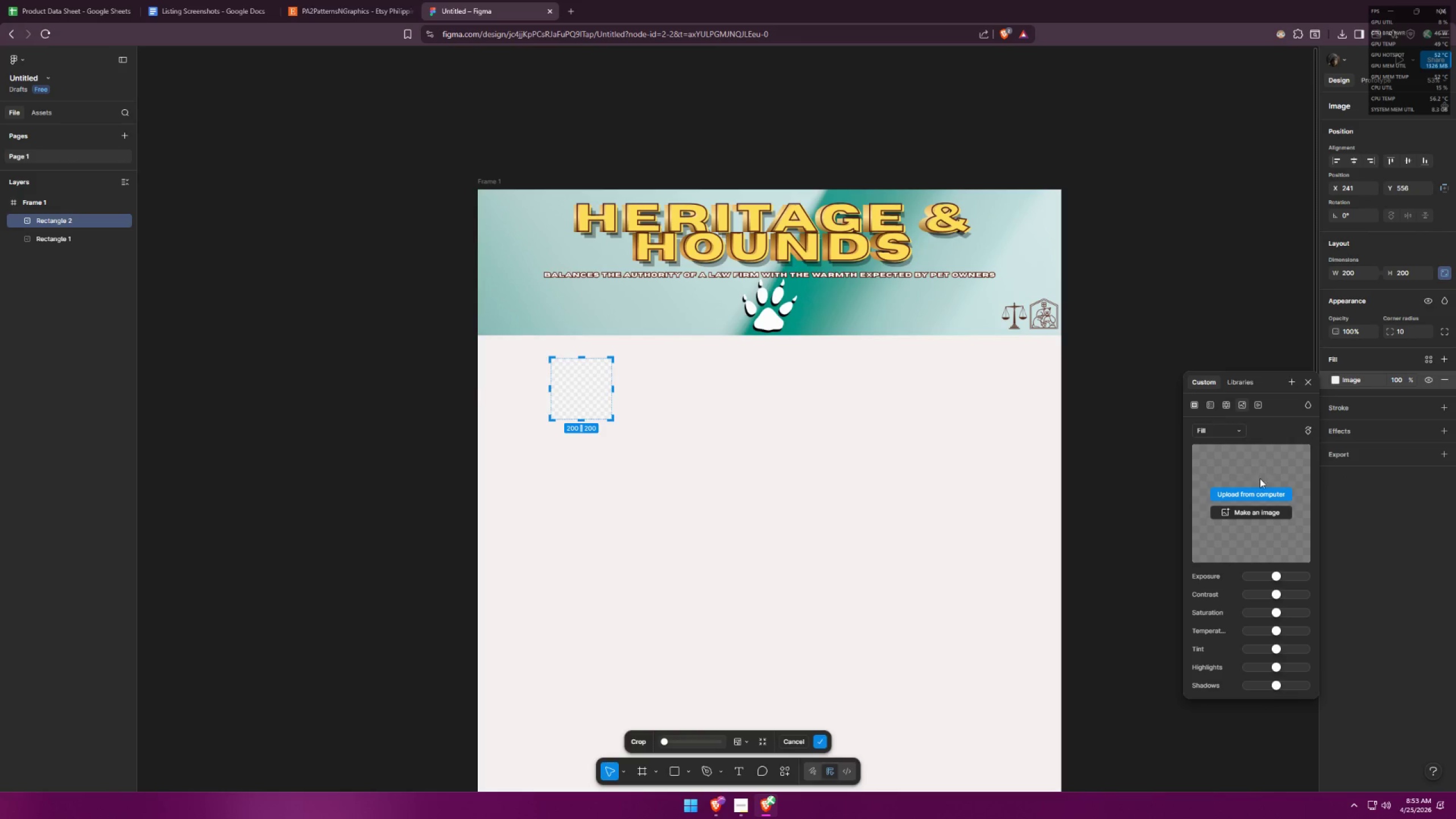 
left_click([1255, 493])
 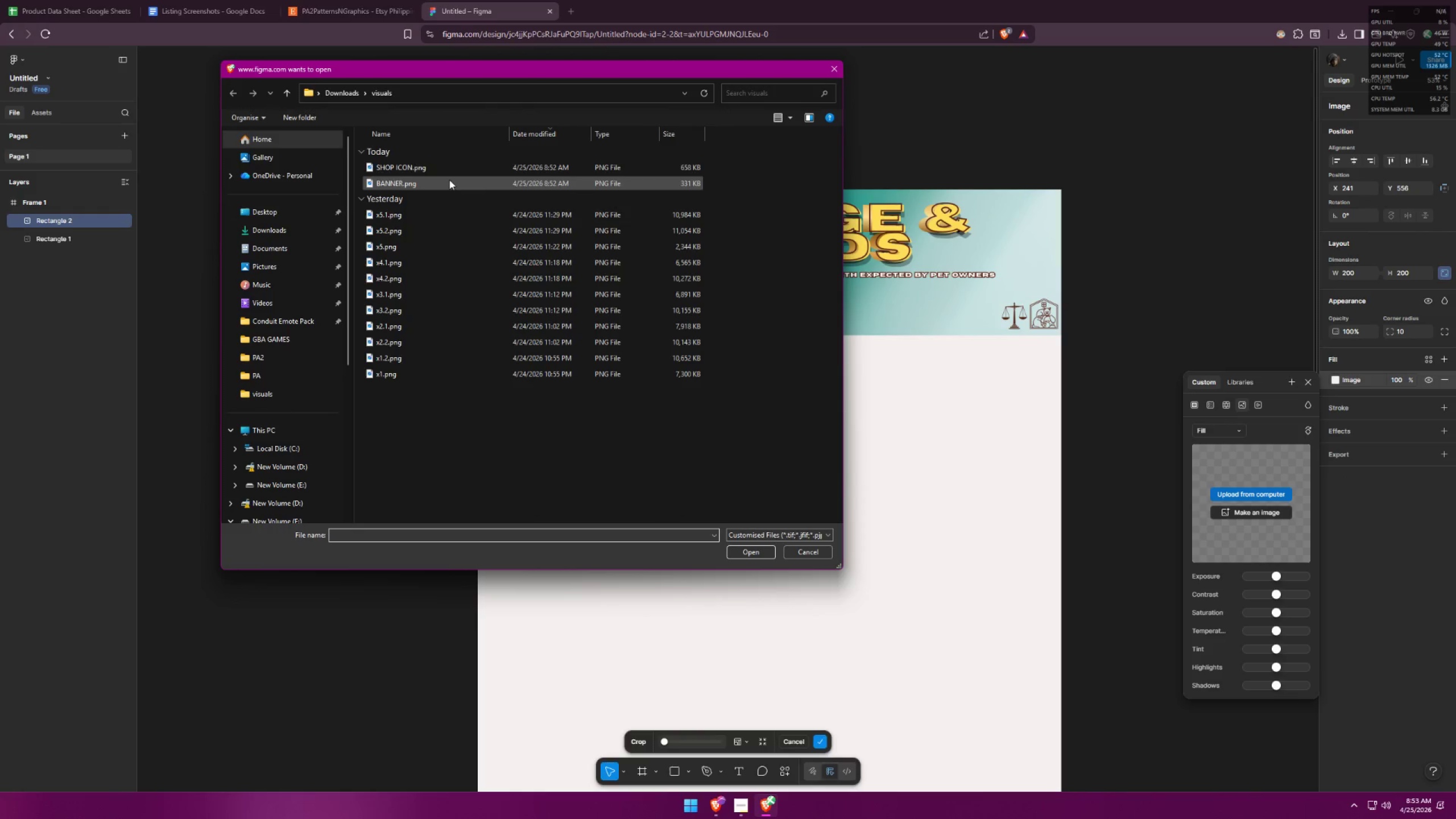 
double_click([451, 164])
 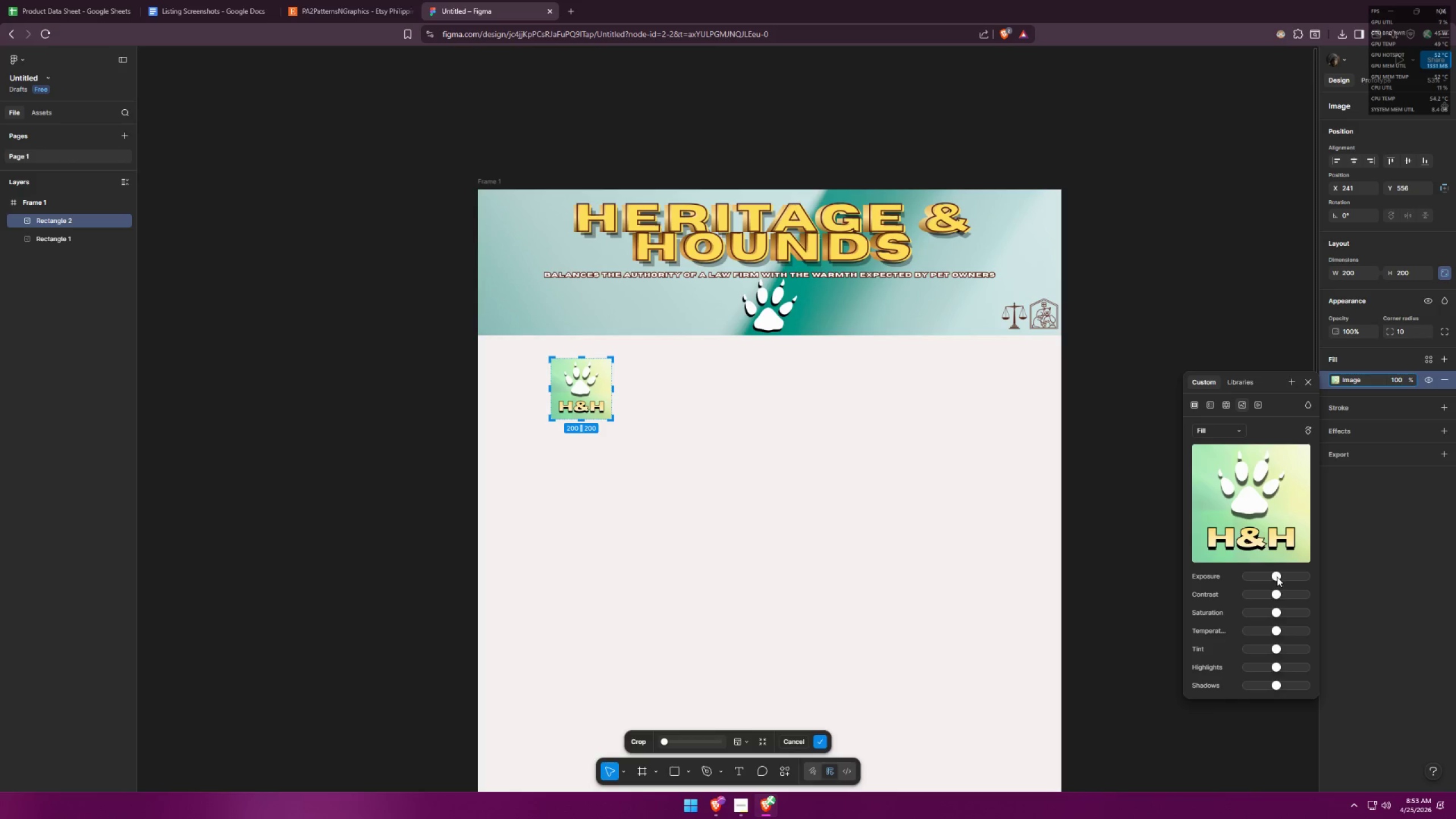 
left_click_drag(start_coordinate=[1276, 612], to_coordinate=[1268, 607])
 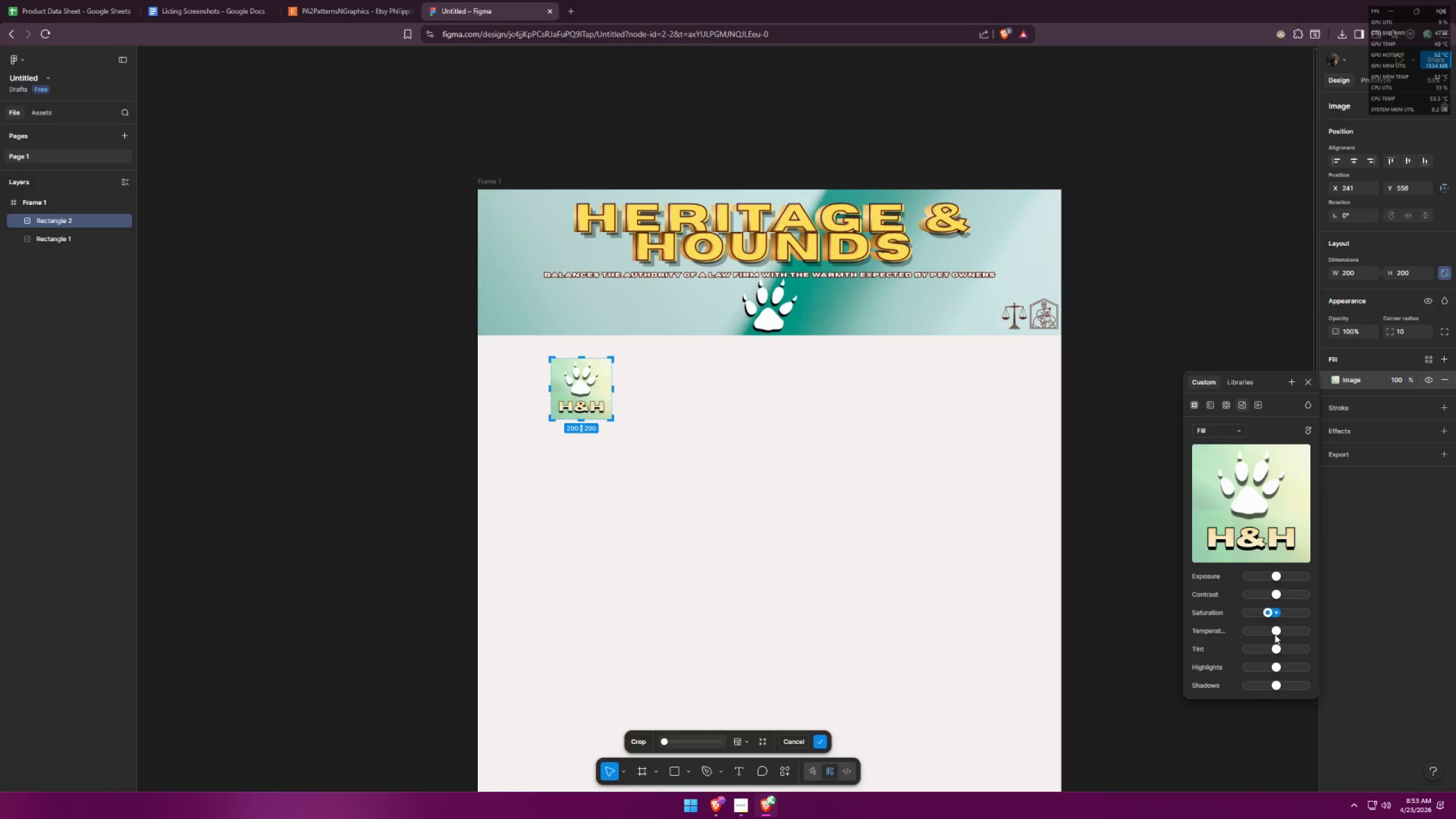 
left_click_drag(start_coordinate=[1275, 633], to_coordinate=[1265, 628])
 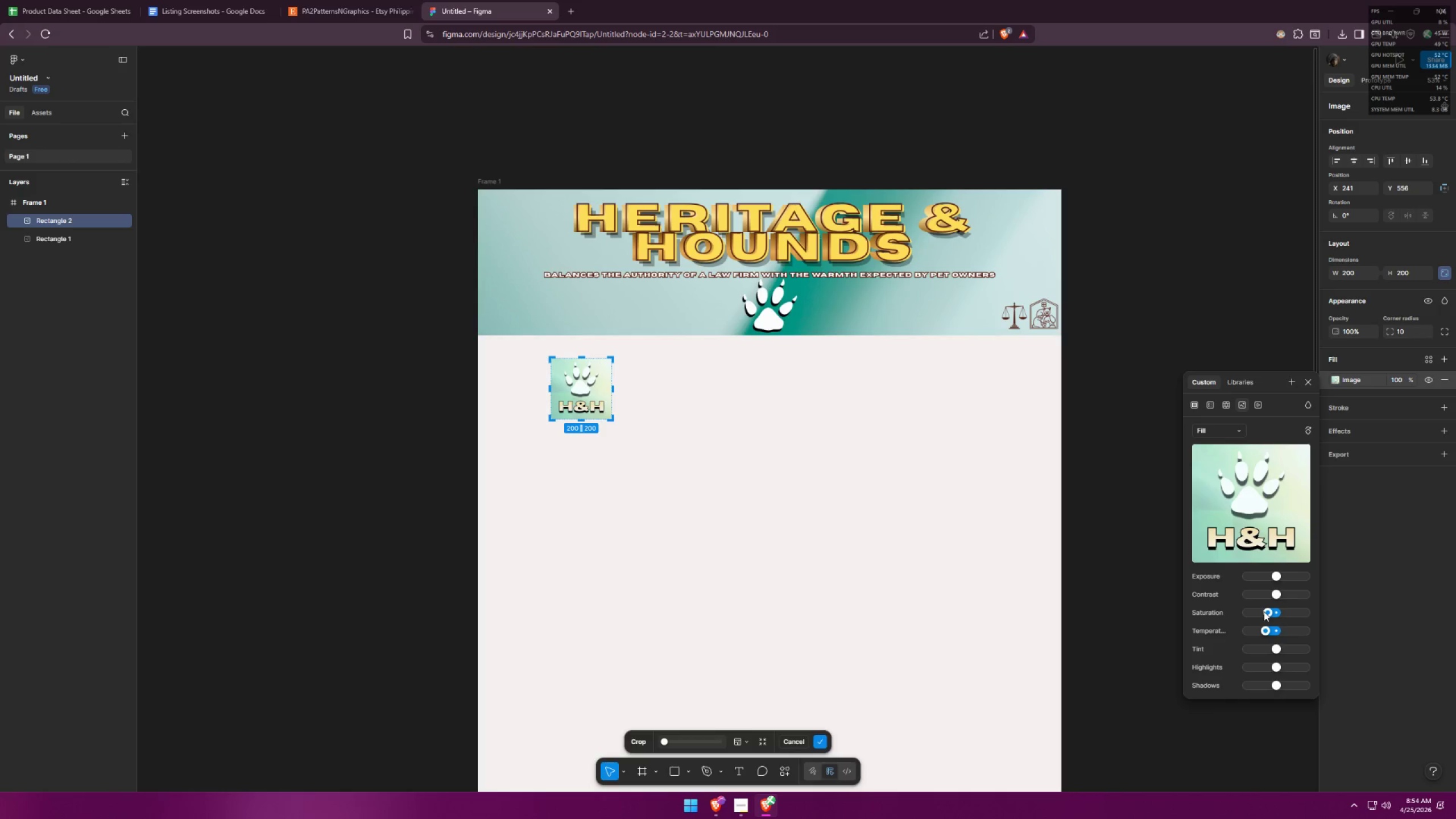 
left_click_drag(start_coordinate=[1267, 613], to_coordinate=[1281, 613])
 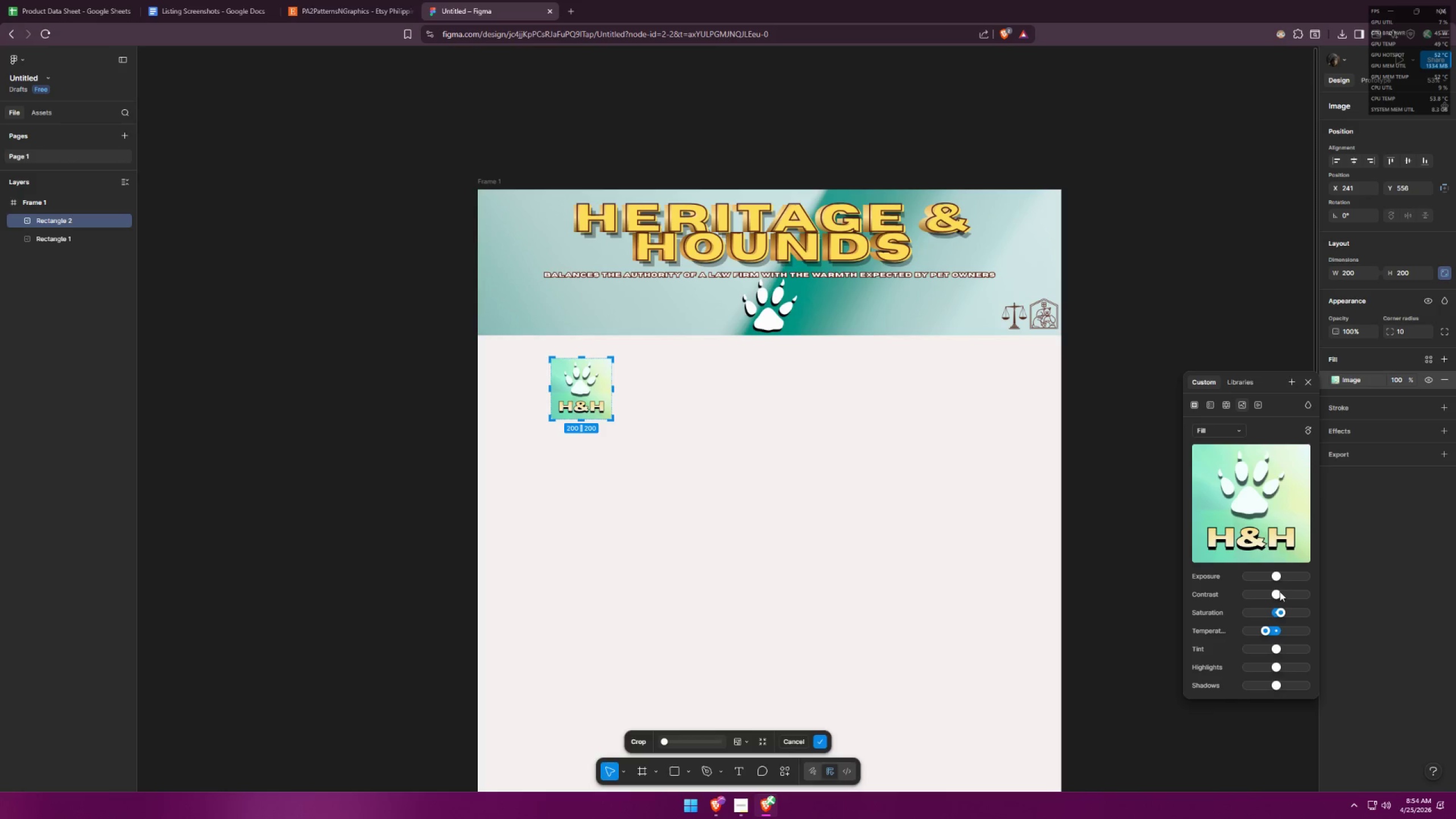 
left_click_drag(start_coordinate=[1278, 593], to_coordinate=[1280, 599])
 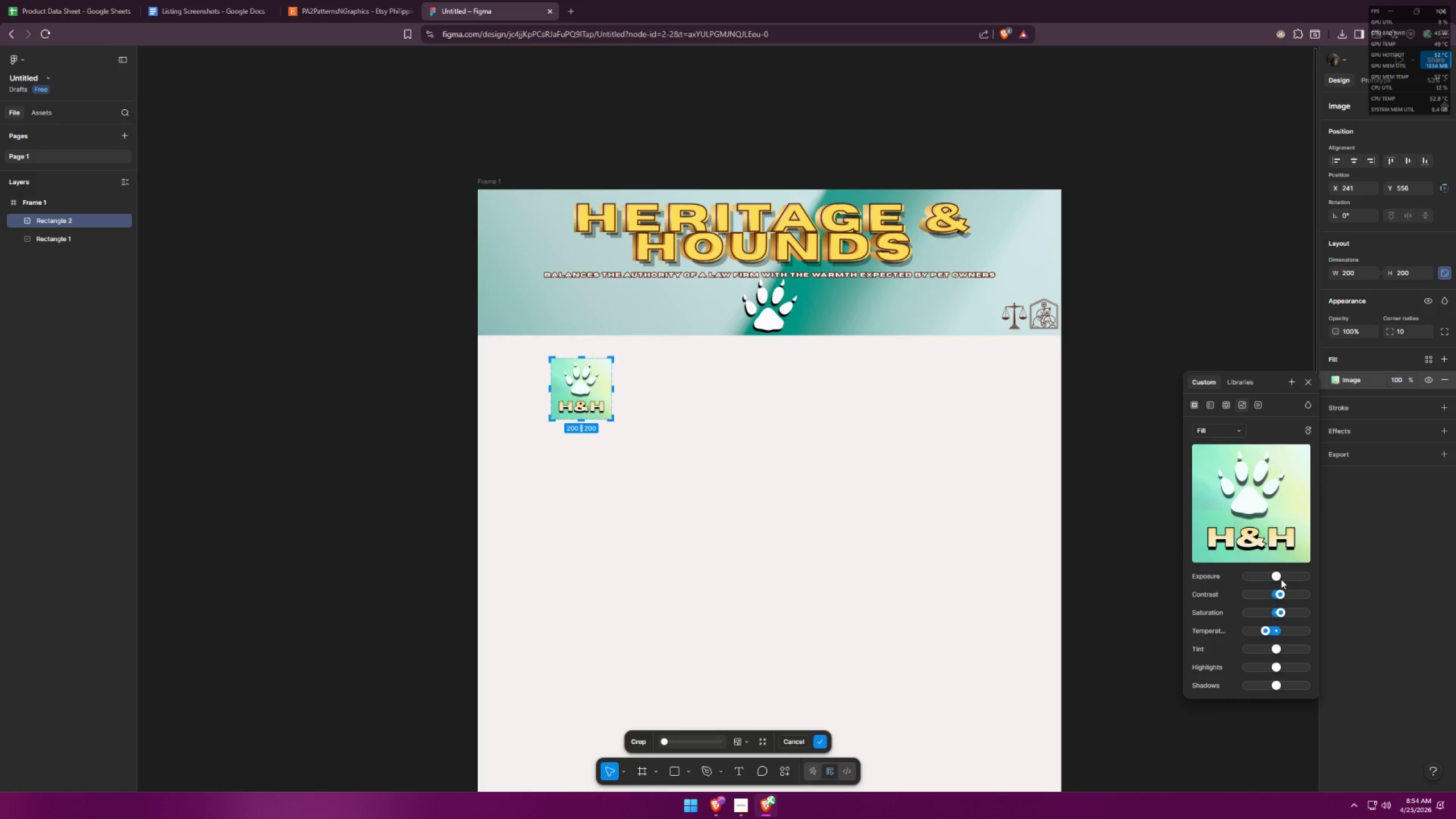 
left_click_drag(start_coordinate=[1278, 577], to_coordinate=[1269, 576])
 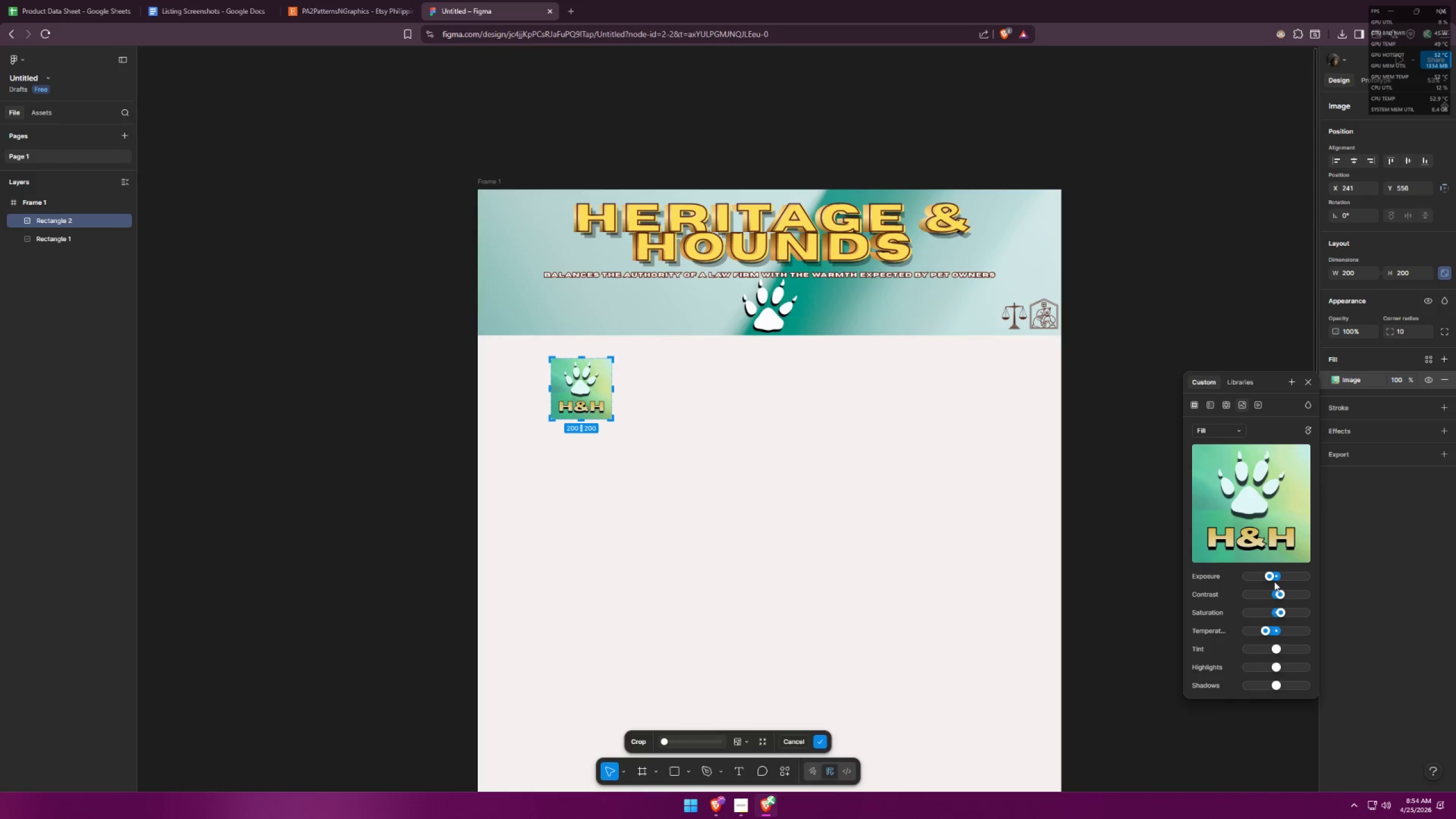 
left_click_drag(start_coordinate=[1270, 577], to_coordinate=[1273, 577])
 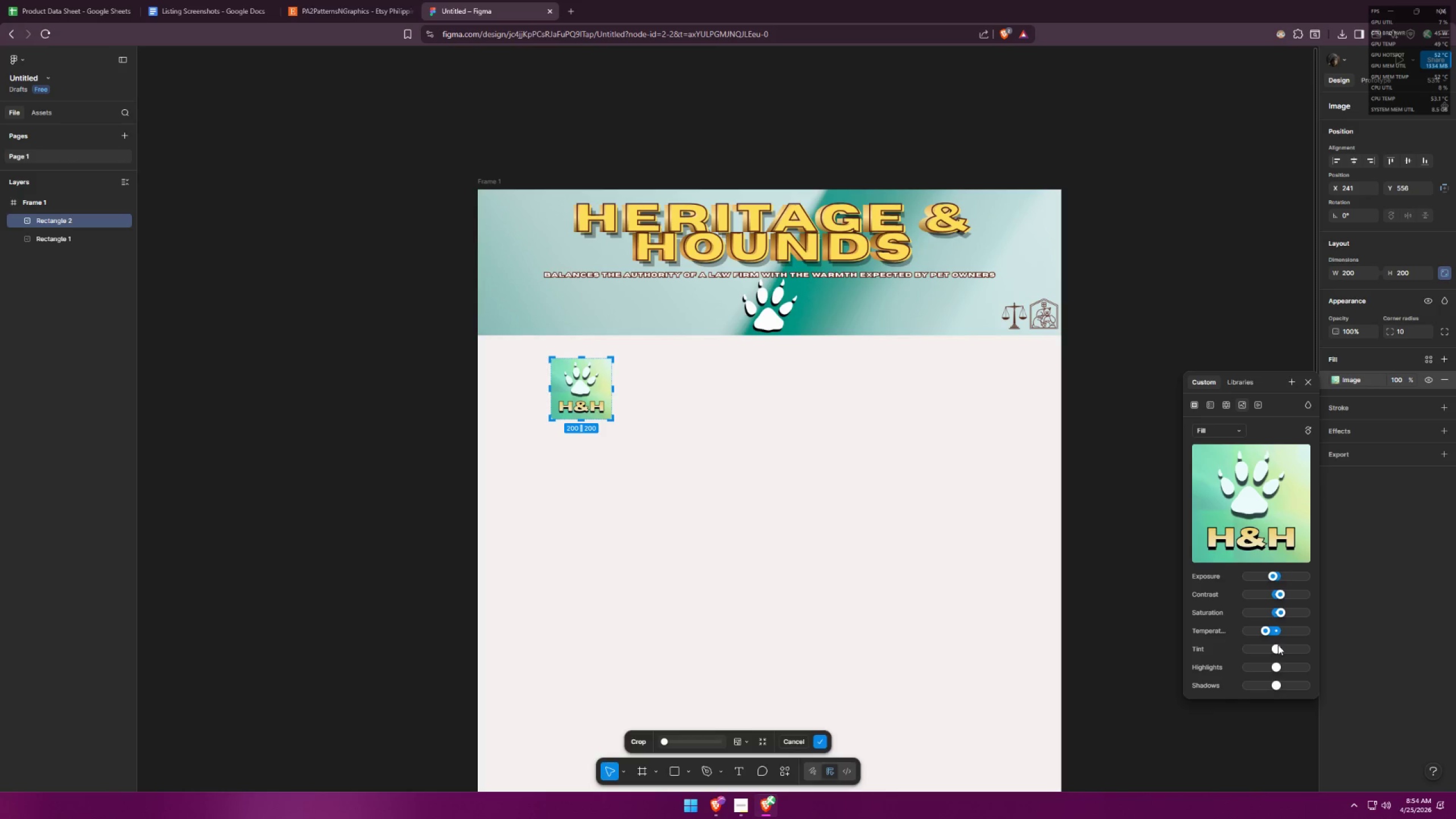 
left_click_drag(start_coordinate=[1276, 648], to_coordinate=[1277, 641])
 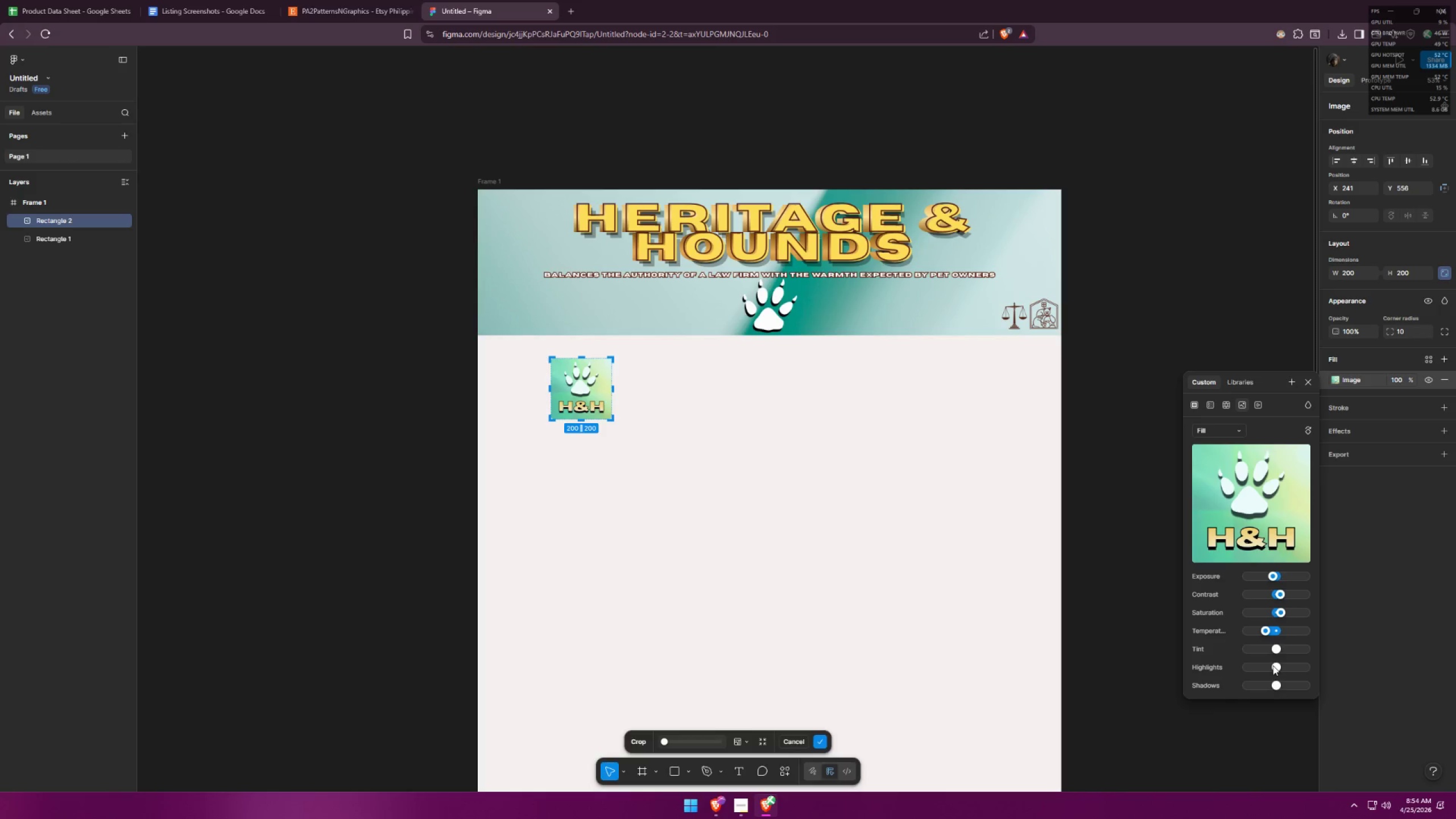 
left_click_drag(start_coordinate=[1276, 664], to_coordinate=[1267, 659])
 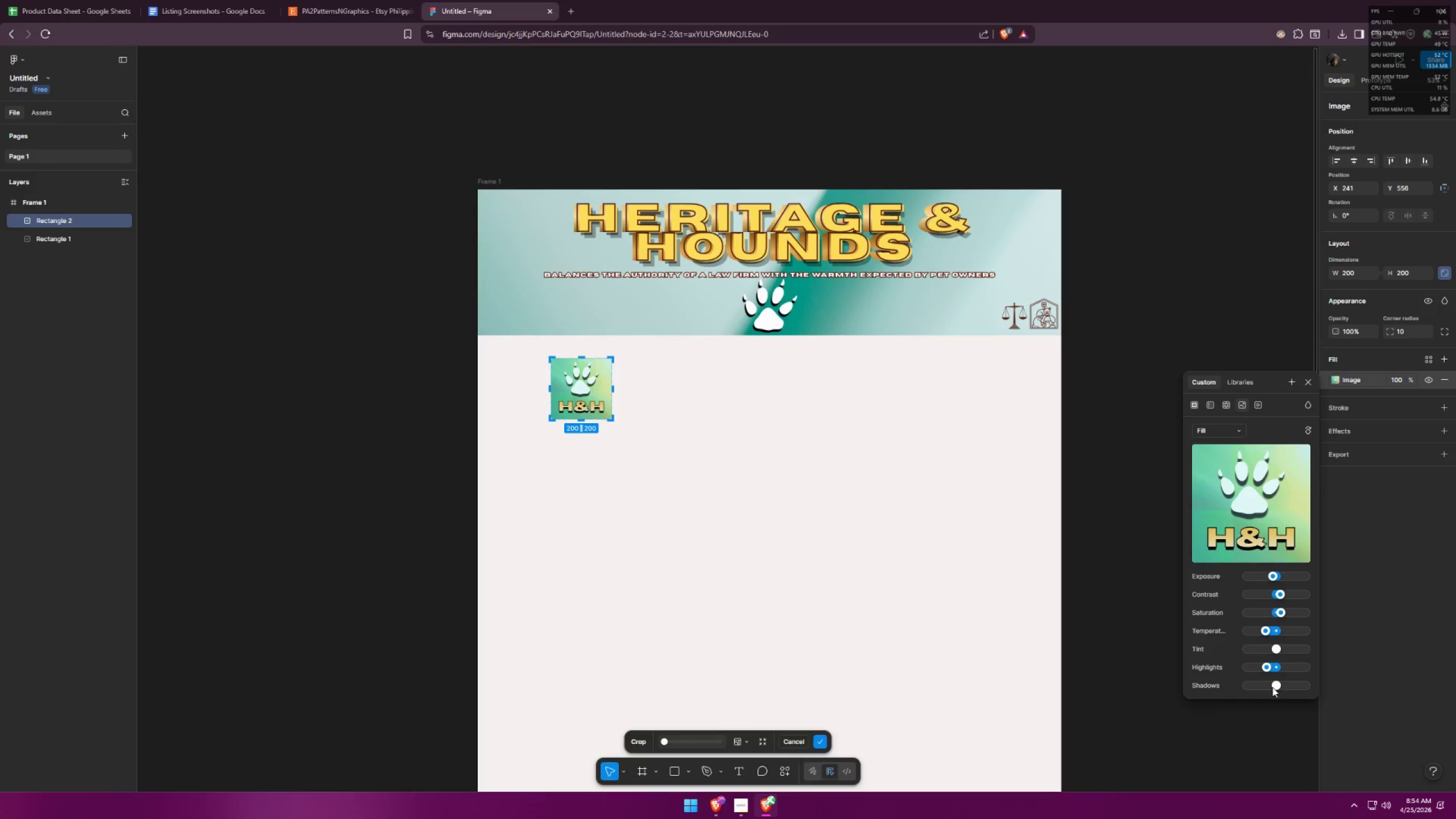 
left_click_drag(start_coordinate=[1273, 686], to_coordinate=[1232, 680])
 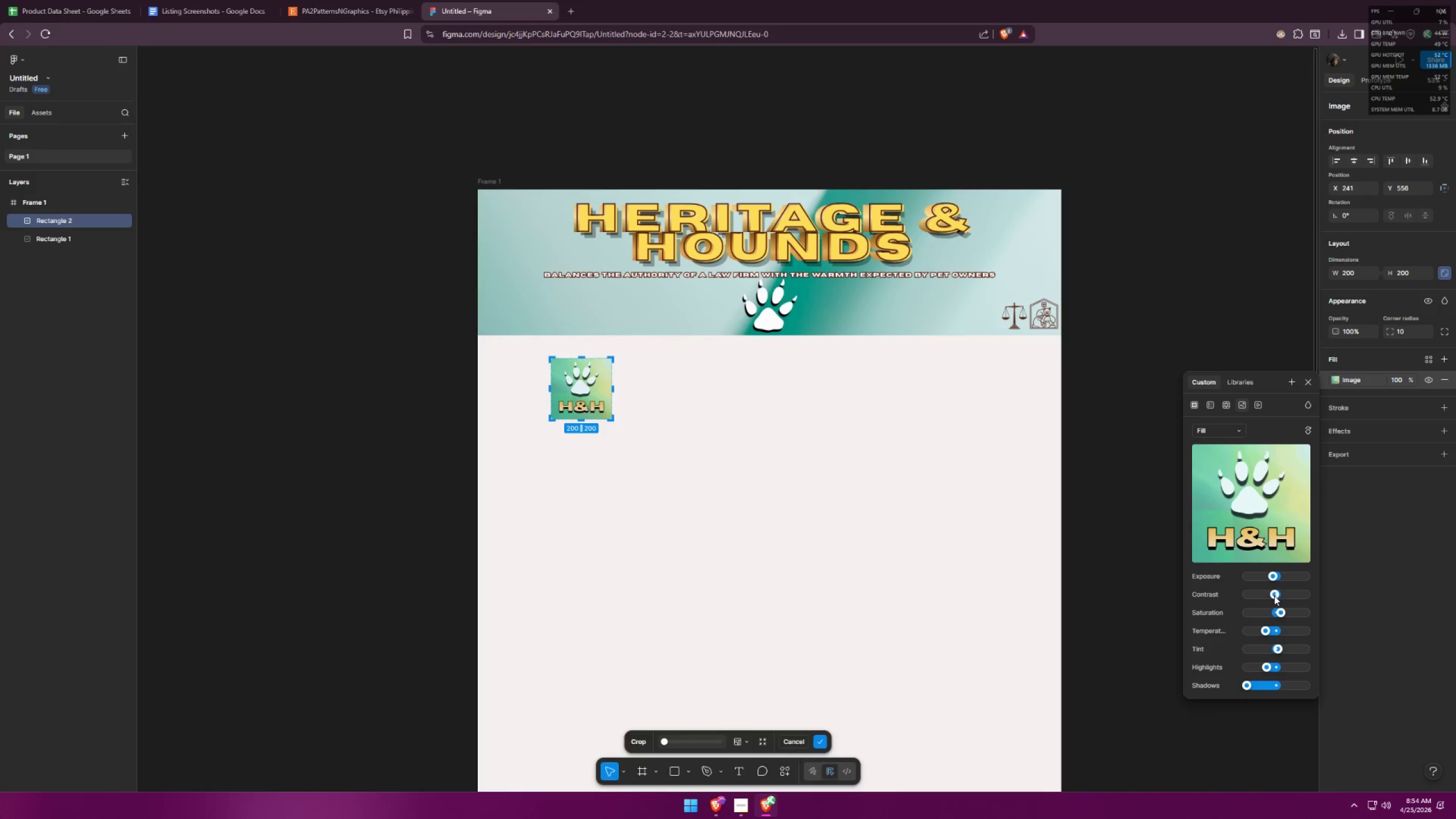 
wait(7.95)
 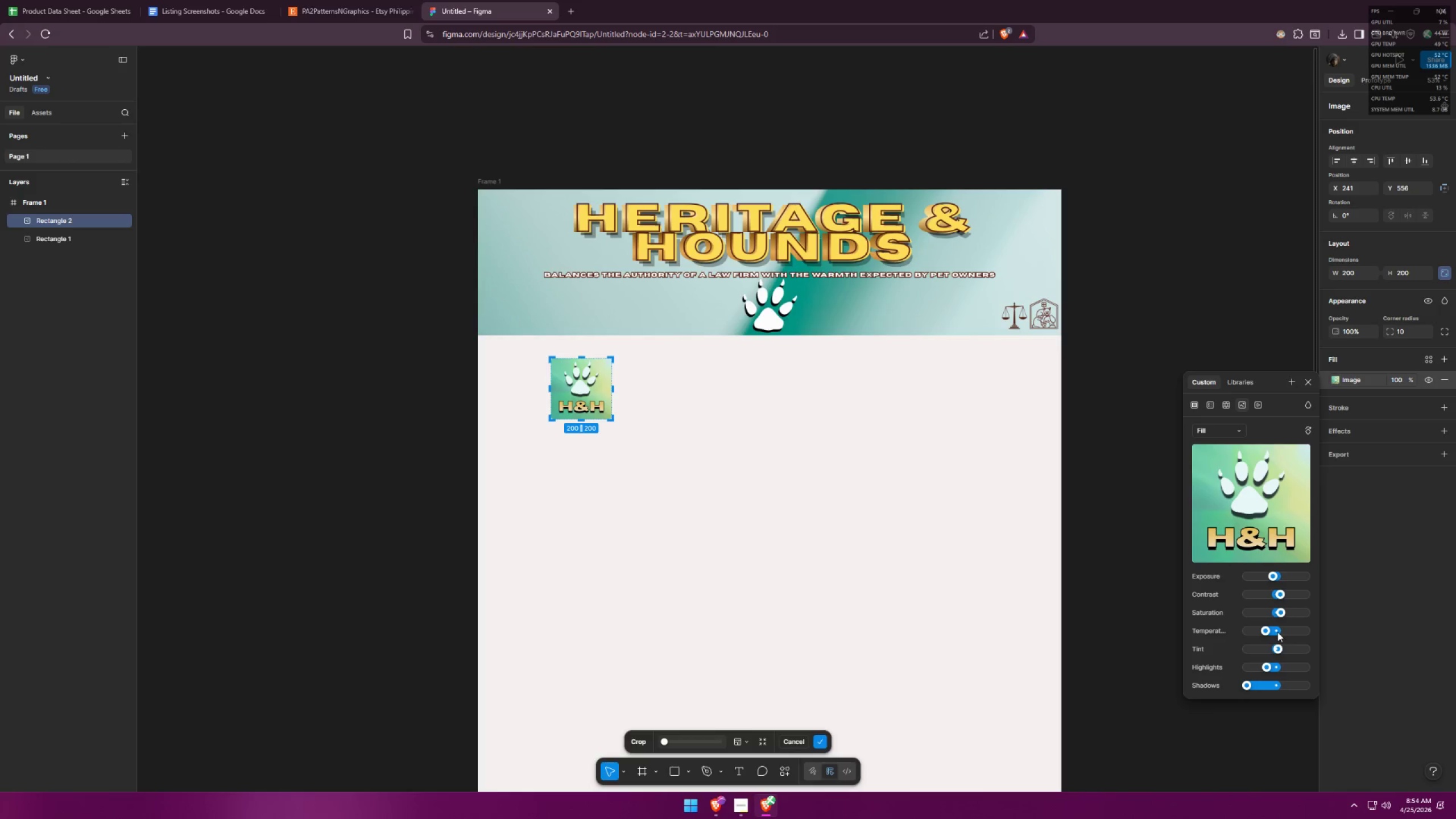 
left_click_drag(start_coordinate=[1280, 613], to_coordinate=[1287, 607])
 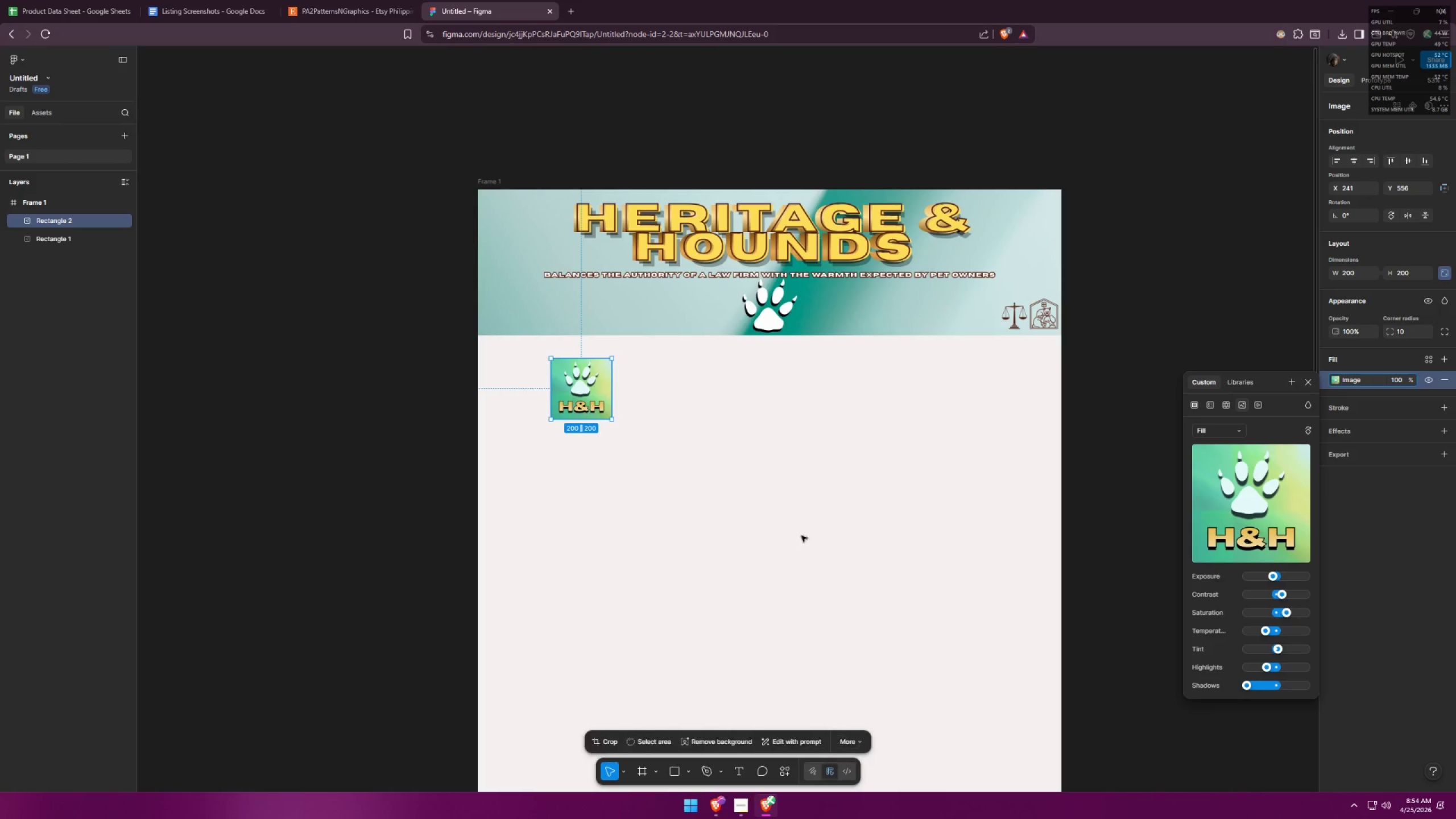 
double_click([801, 535])
 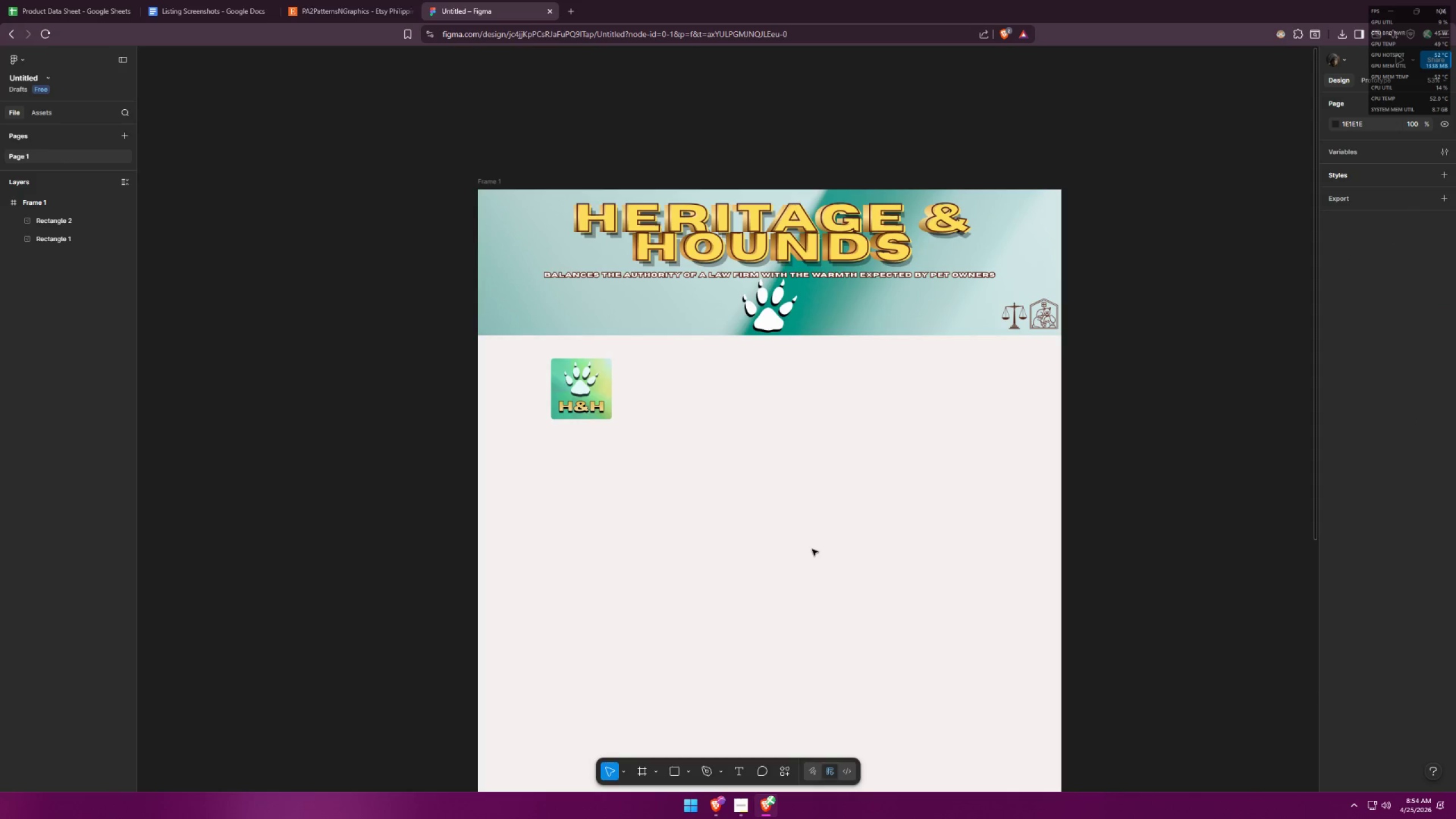 
hold_key(key=ControlLeft, duration=1.02)
scroll: coordinate [659, 483], scroll_direction: up, amount: 1.0
 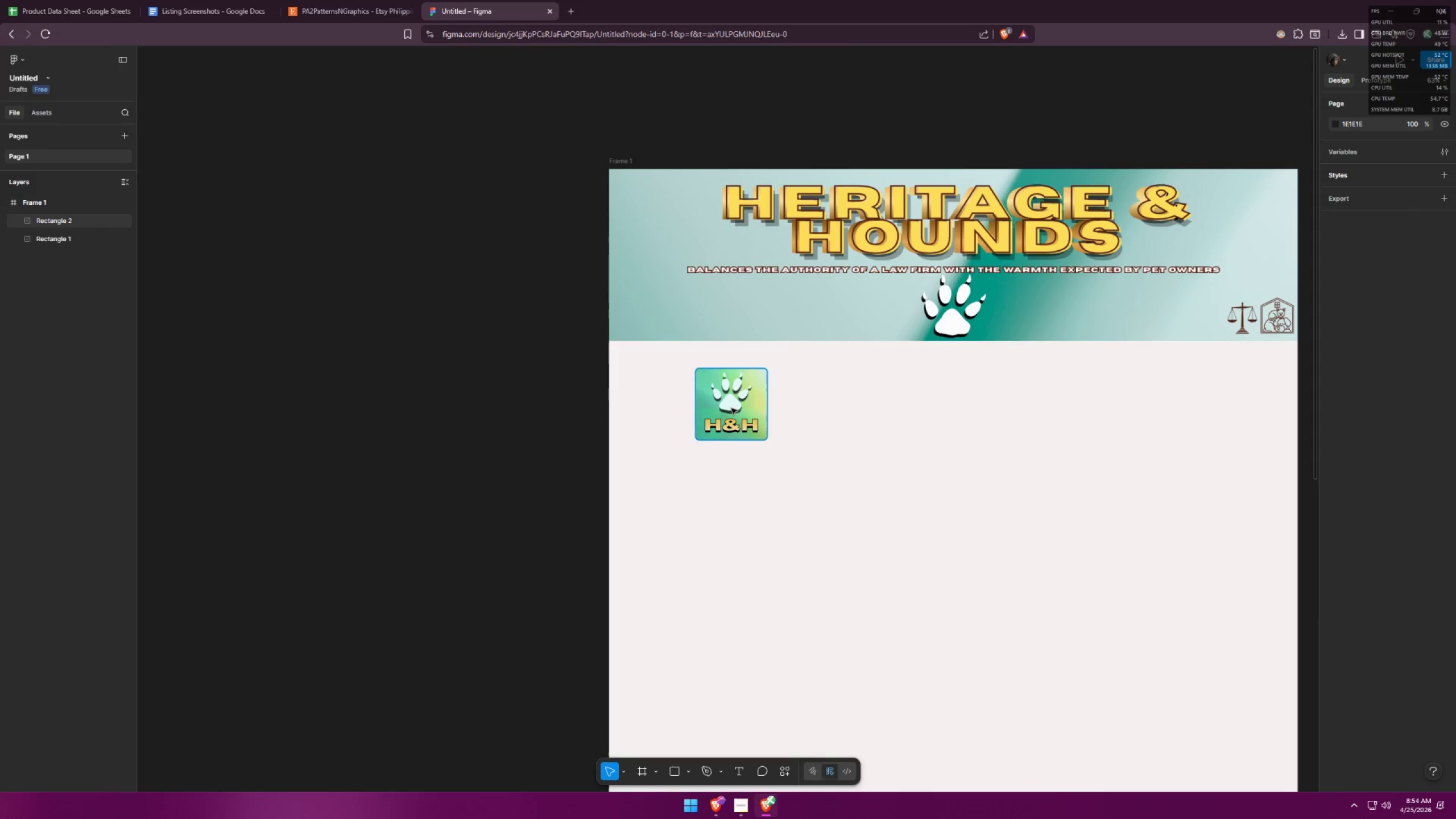 
left_click_drag(start_coordinate=[732, 406], to_coordinate=[731, 396])
 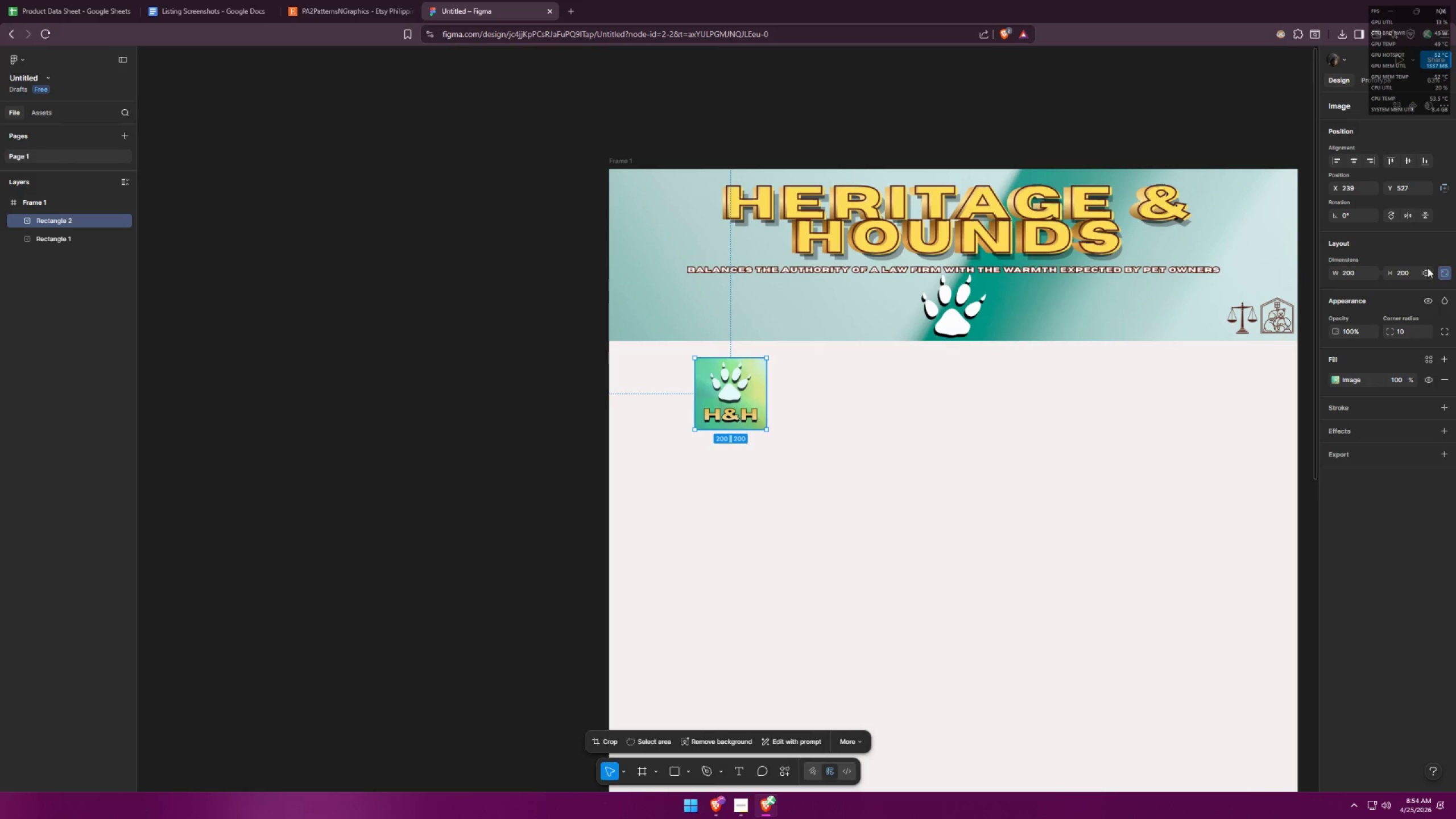 
left_click_drag(start_coordinate=[1413, 274], to_coordinate=[1388, 267])
 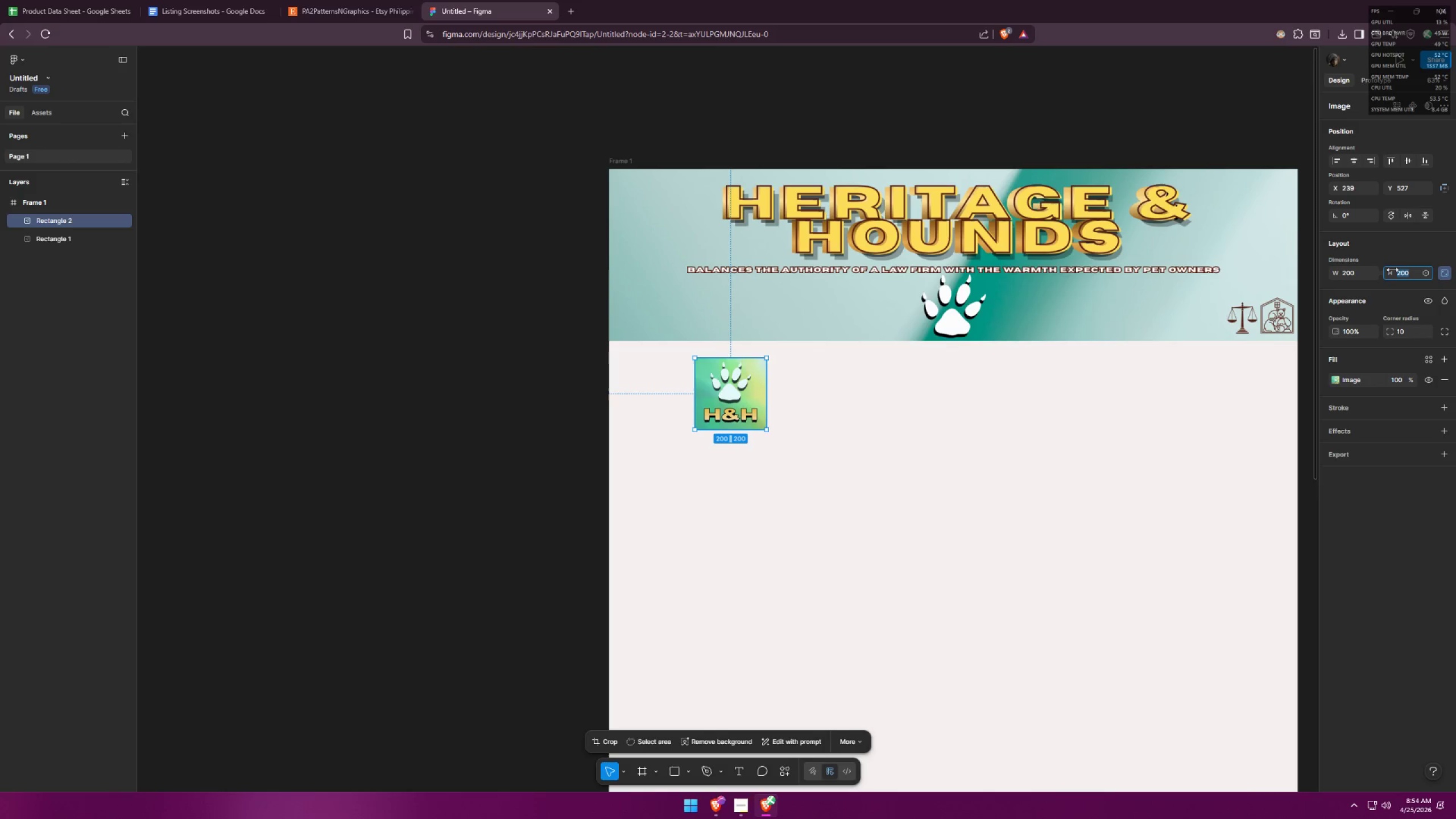 
type(150)
 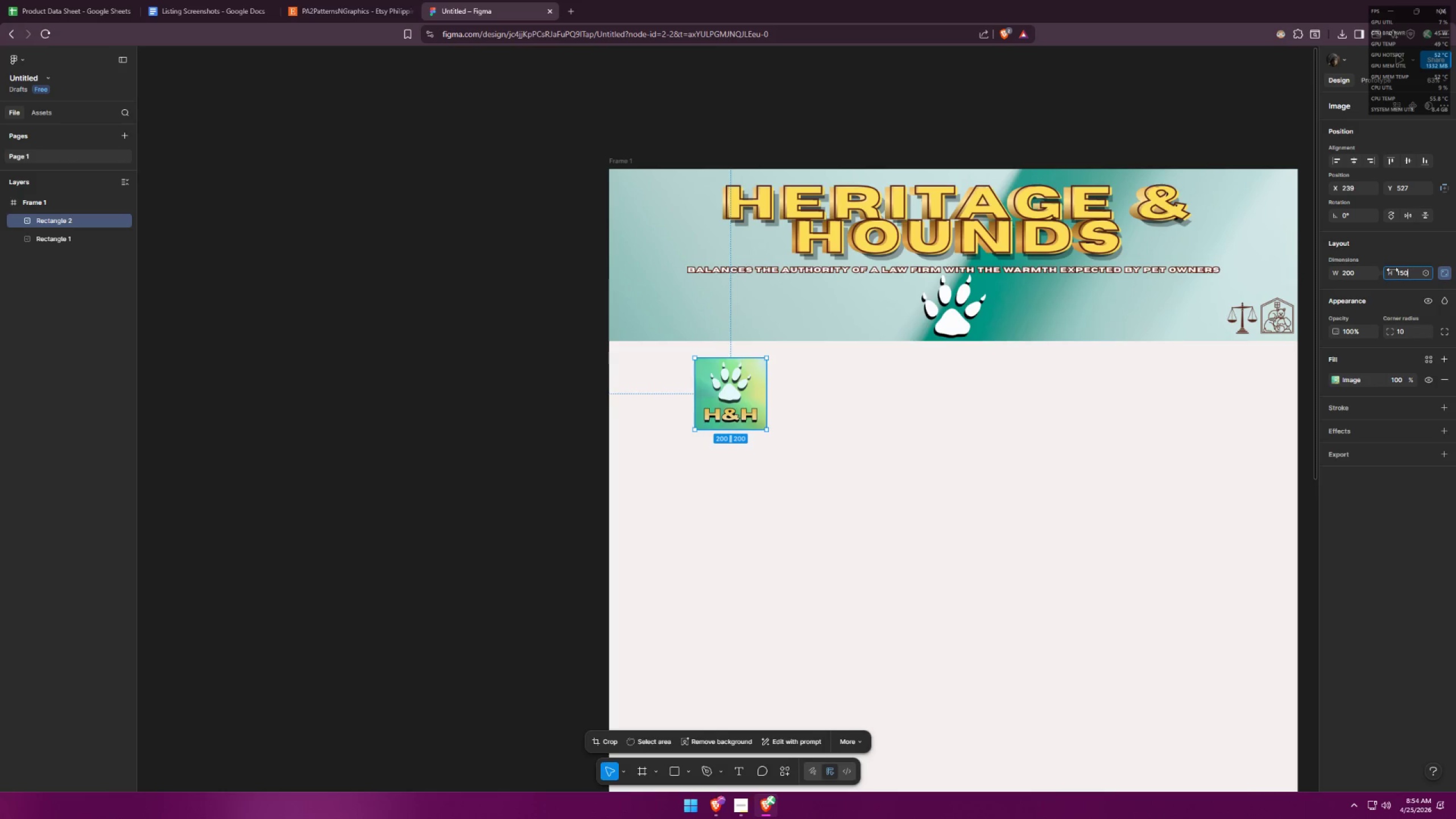 
key(Enter)
 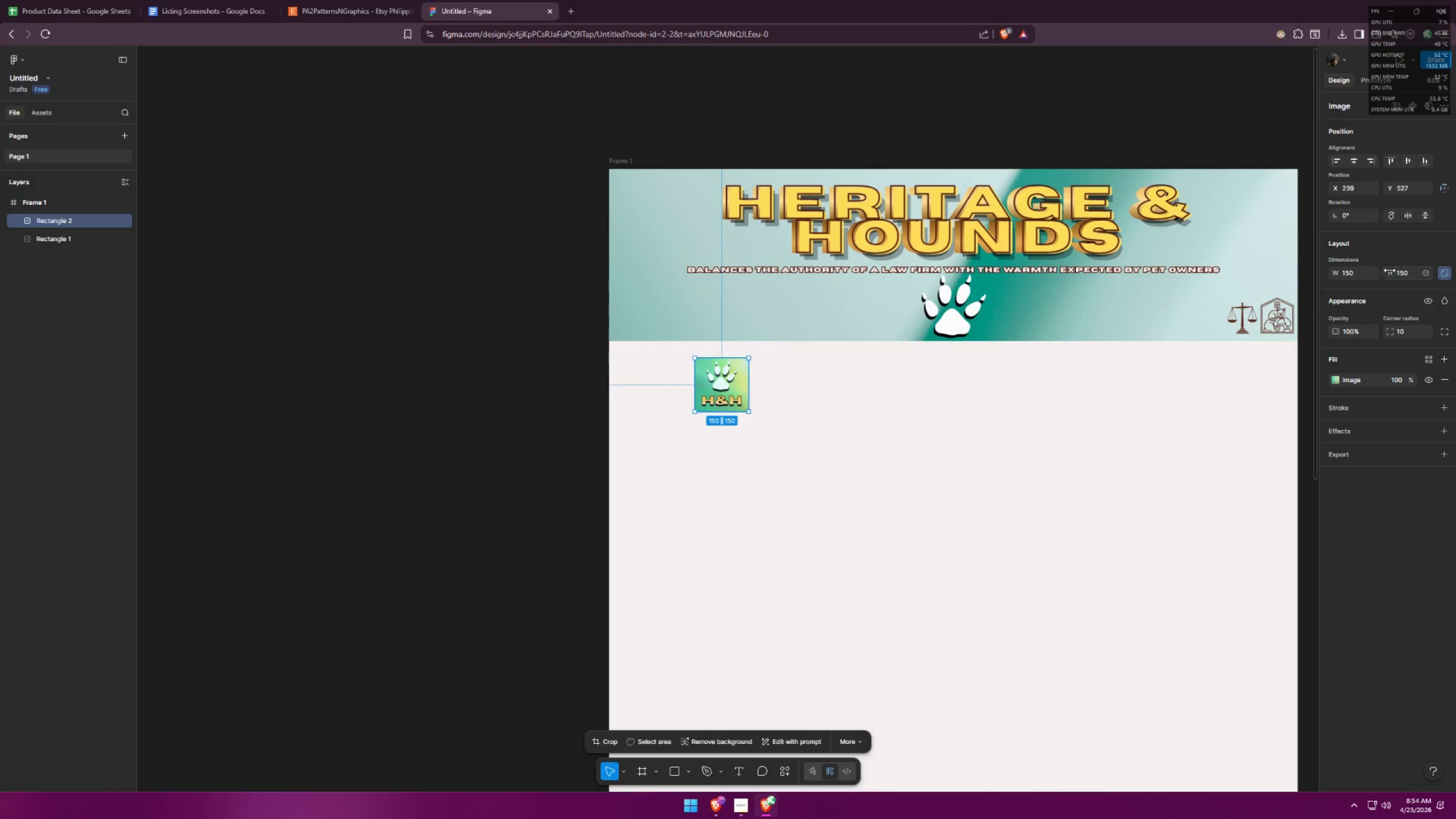 
left_click_drag(start_coordinate=[1410, 270], to_coordinate=[1386, 268])
 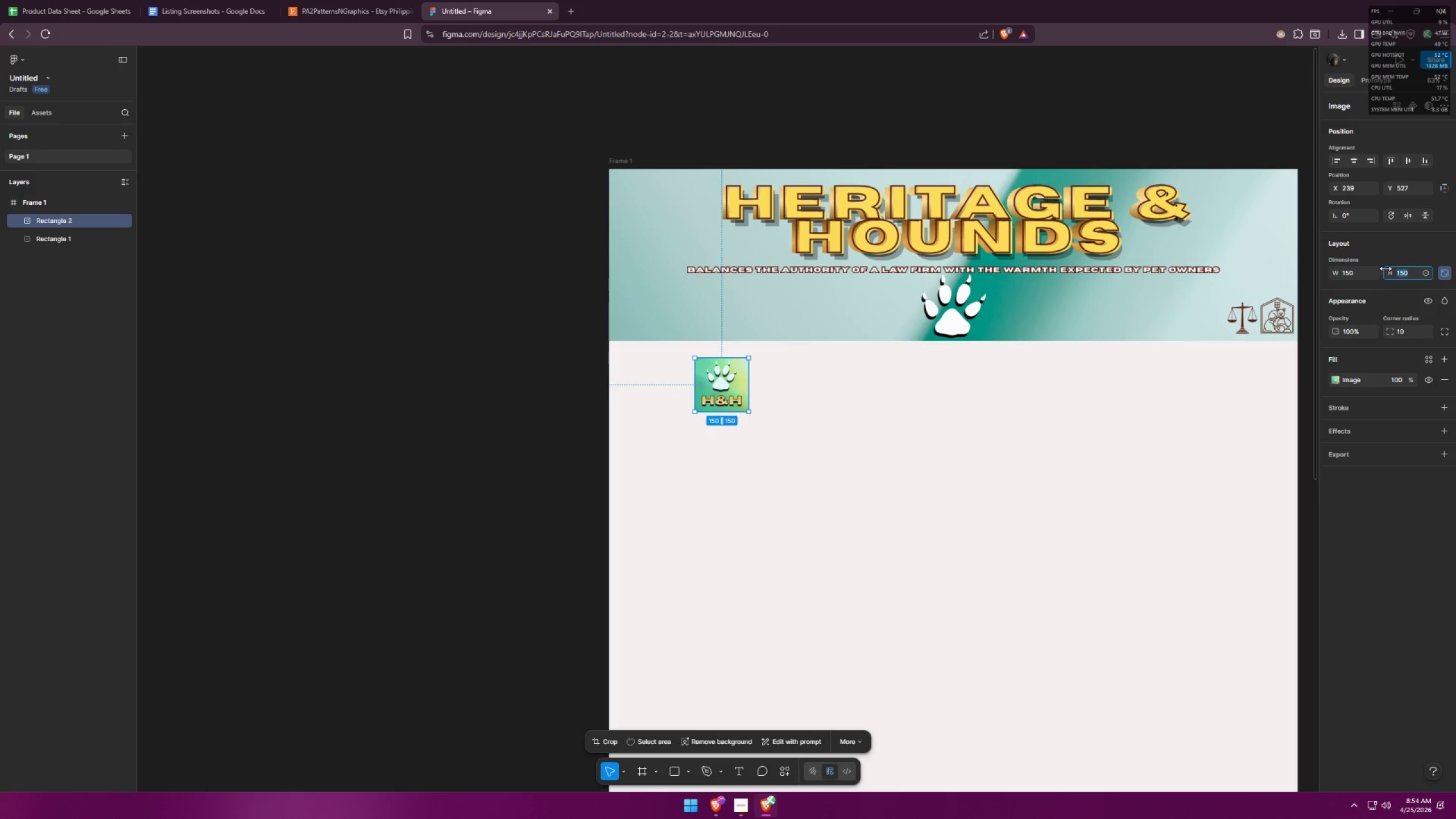 
type(180)
 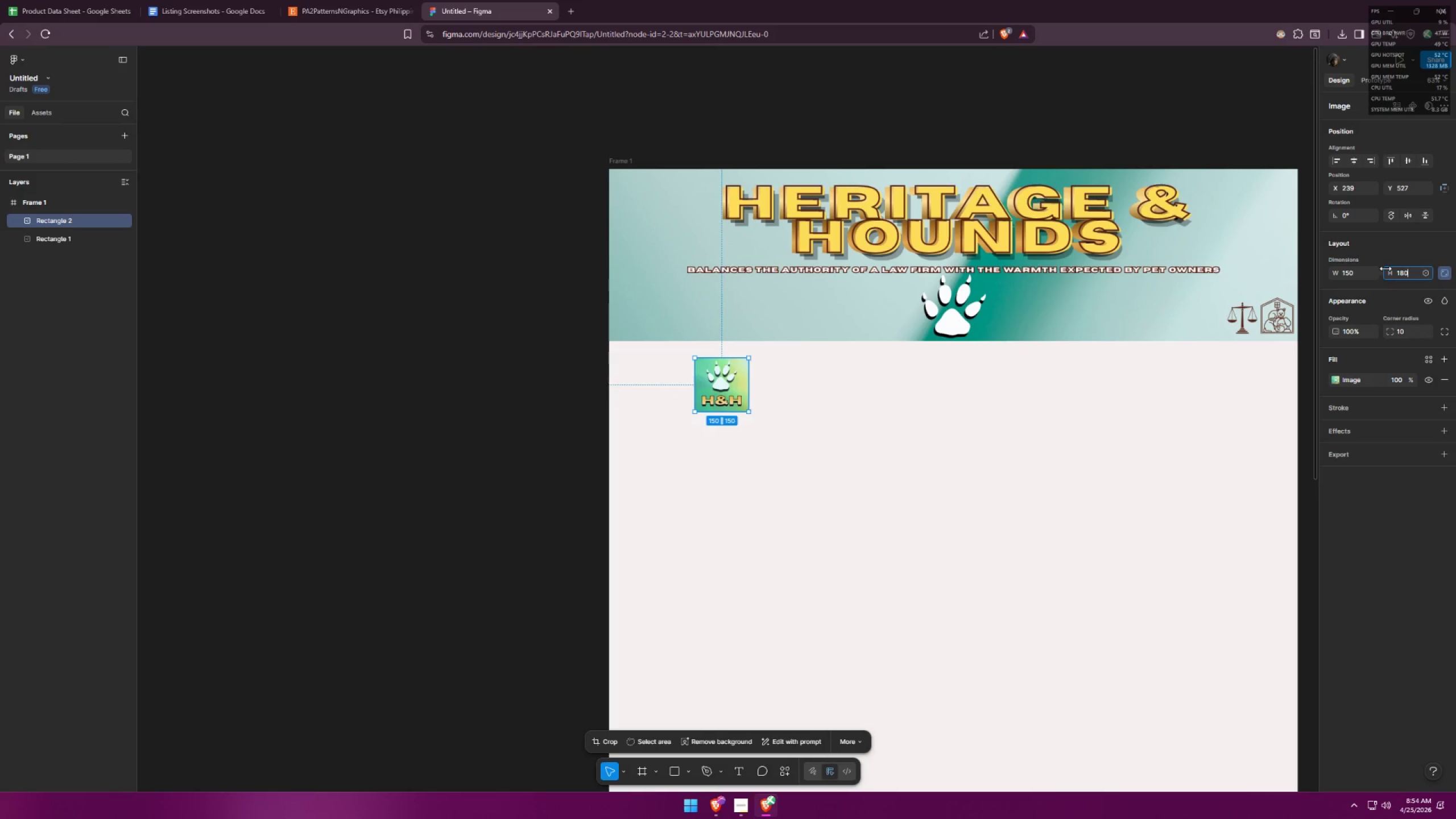 
key(Enter)
 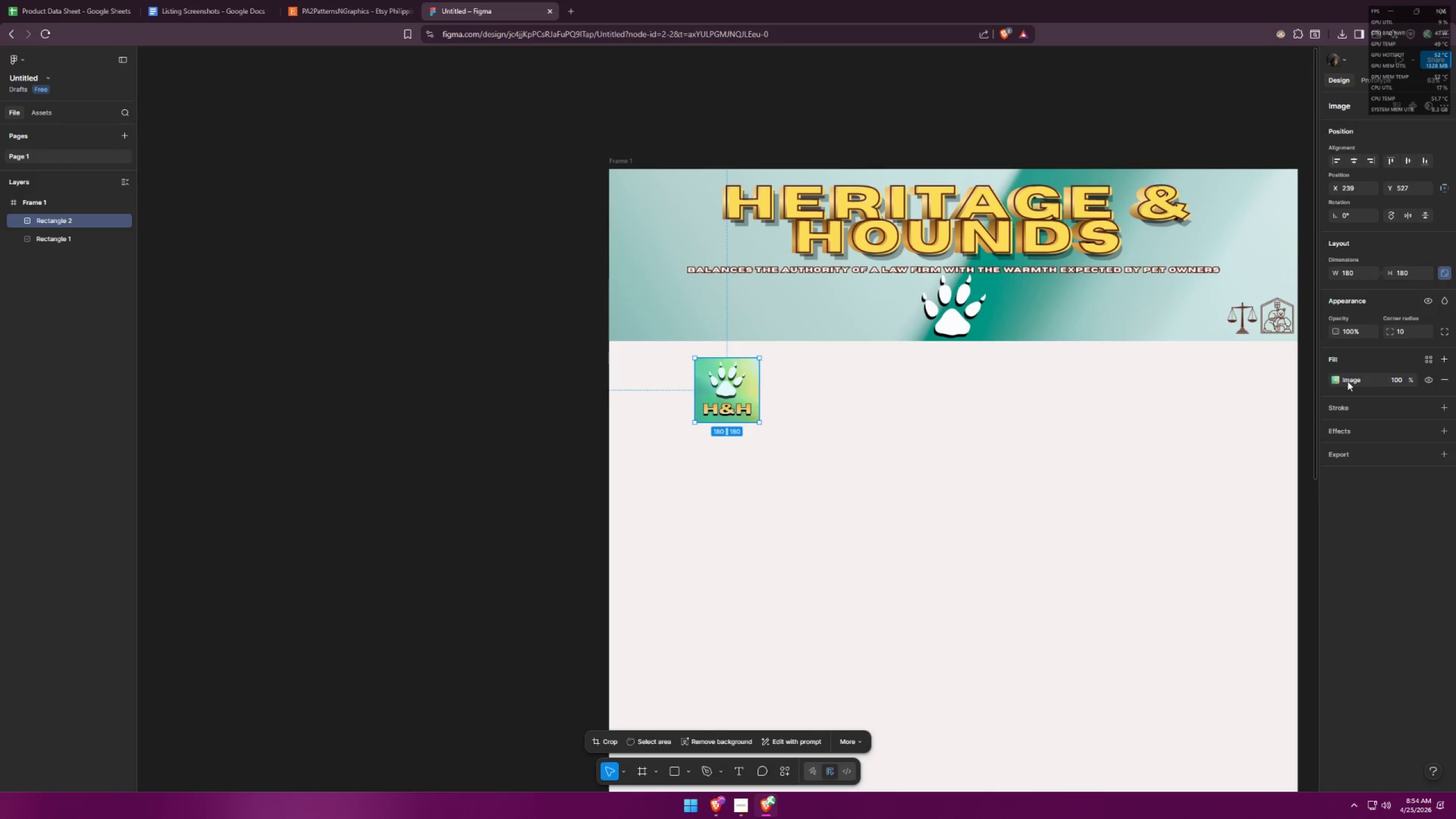 
hold_key(key=ControlLeft, duration=0.33)
scroll: coordinate [891, 498], scroll_direction: down, amount: 5.0
 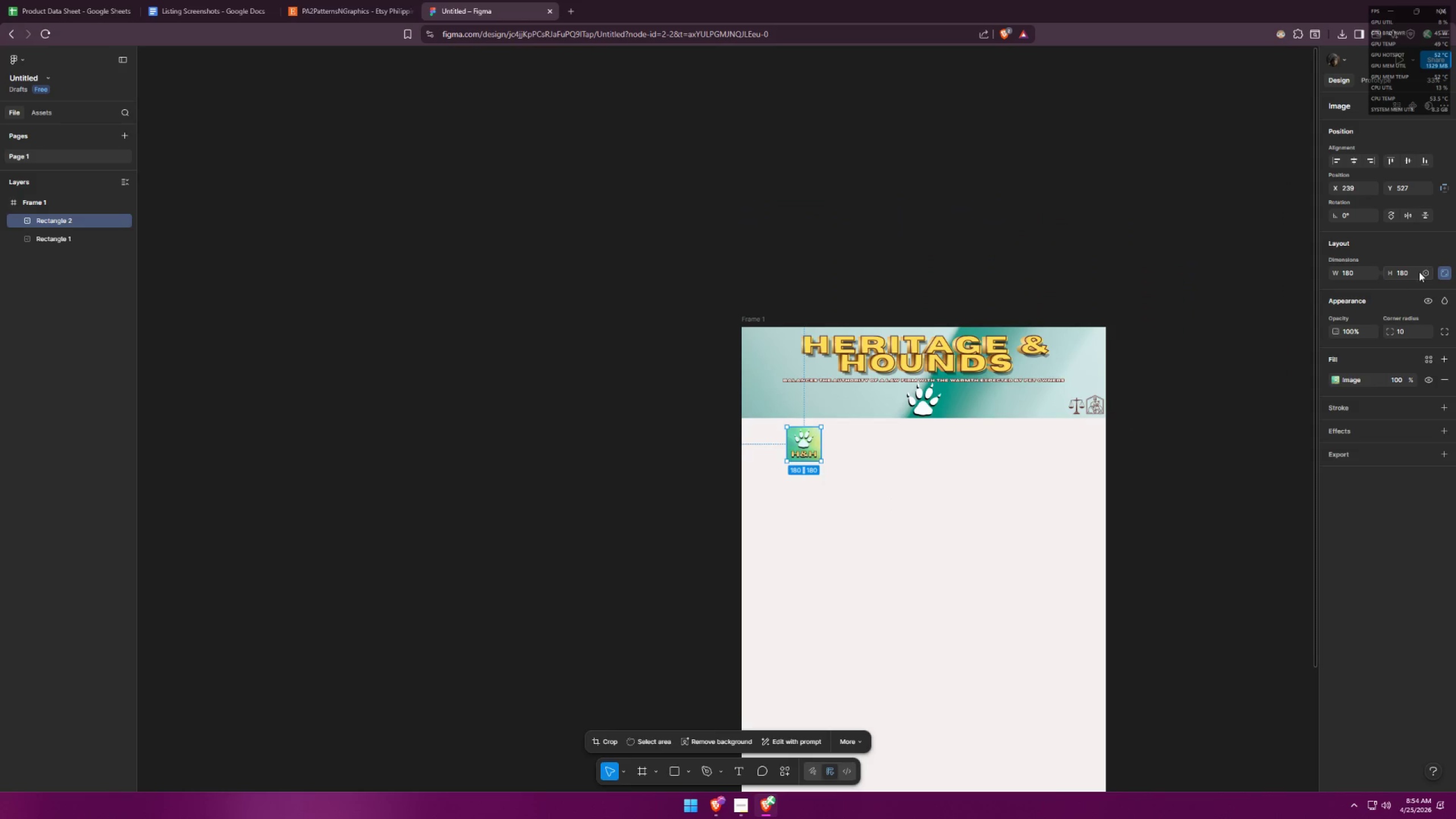 
key(Alt+AltLeft)
 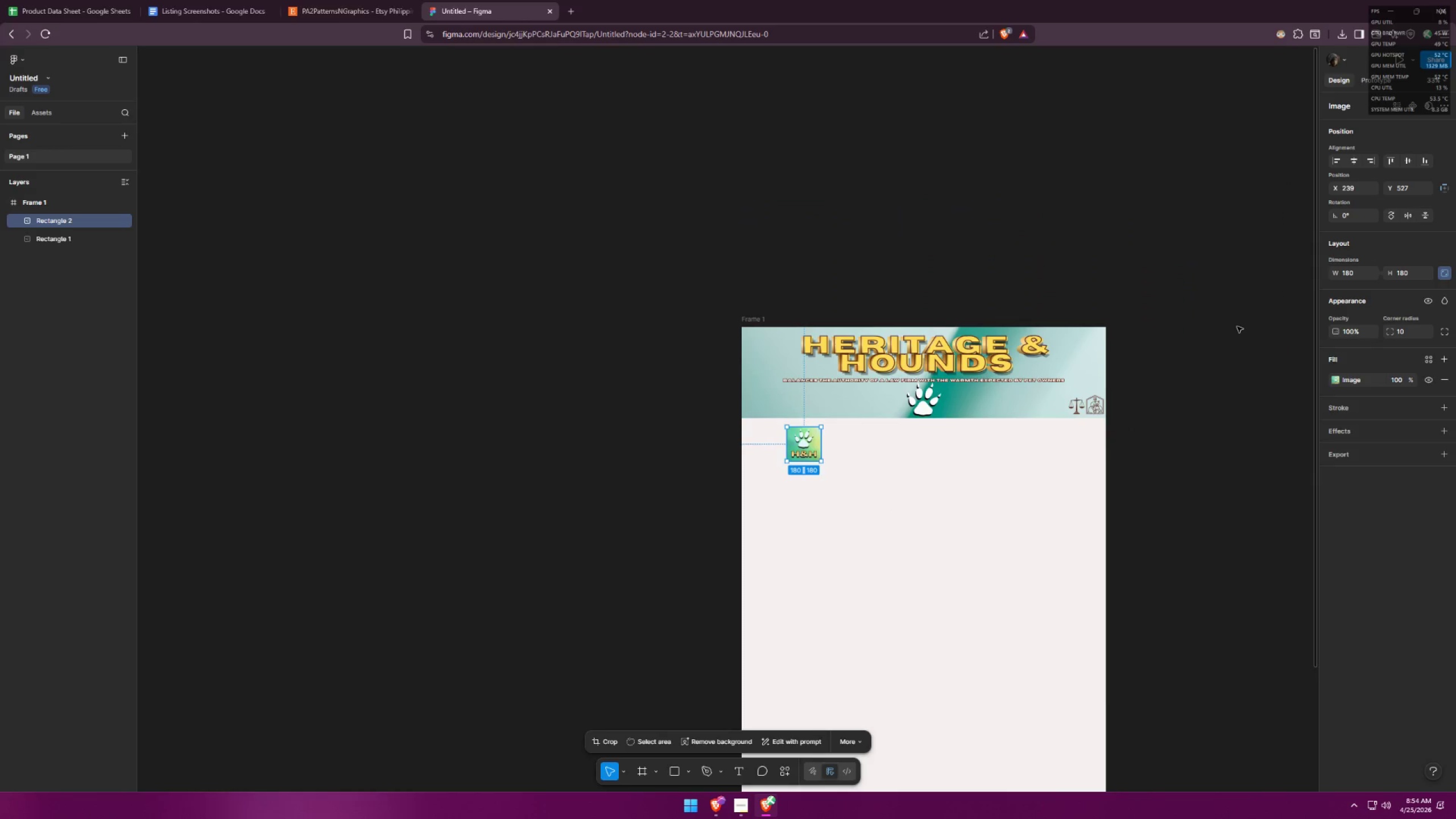 
key(Alt+Tab)